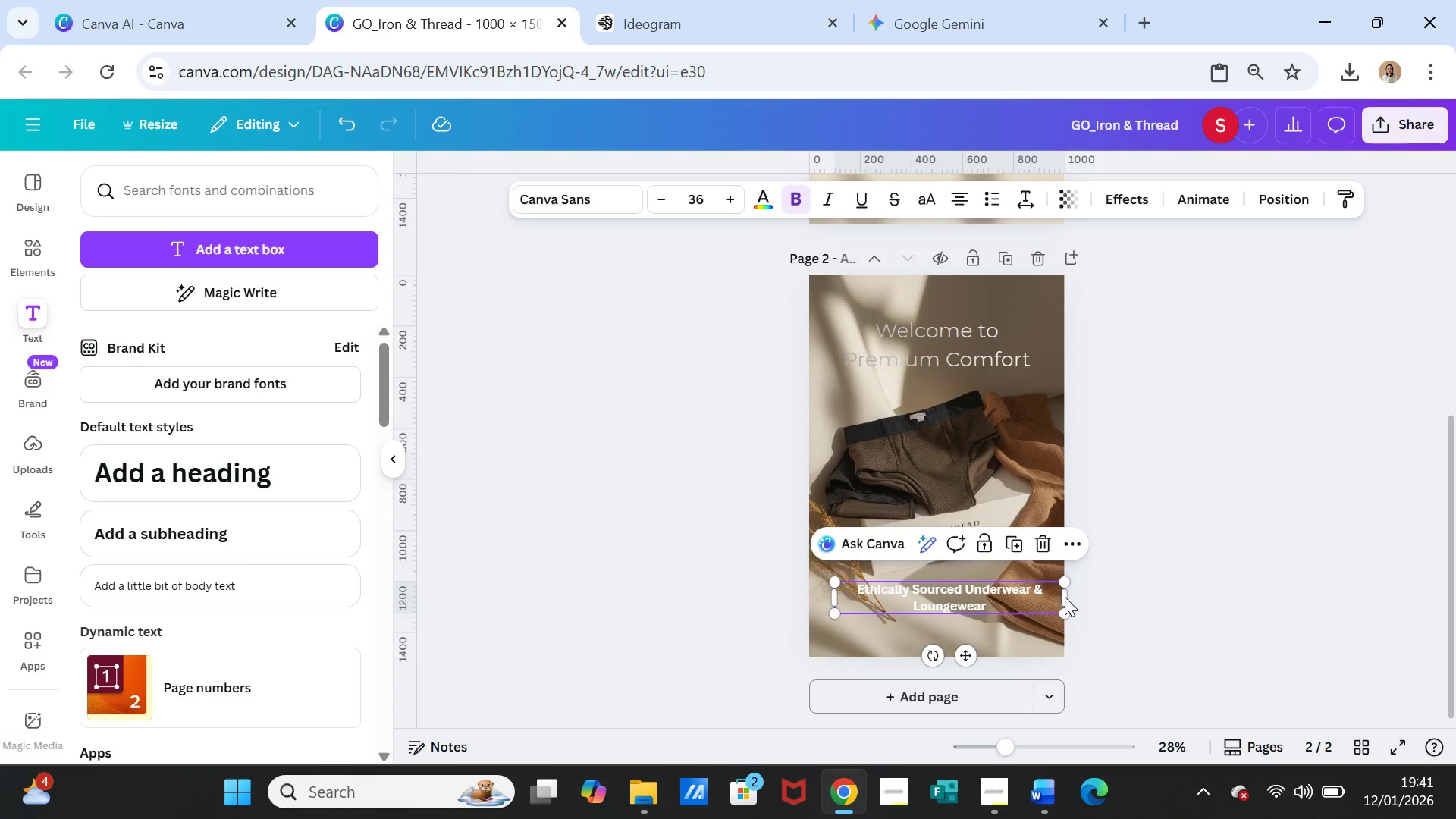 
left_click([1064, 599])
 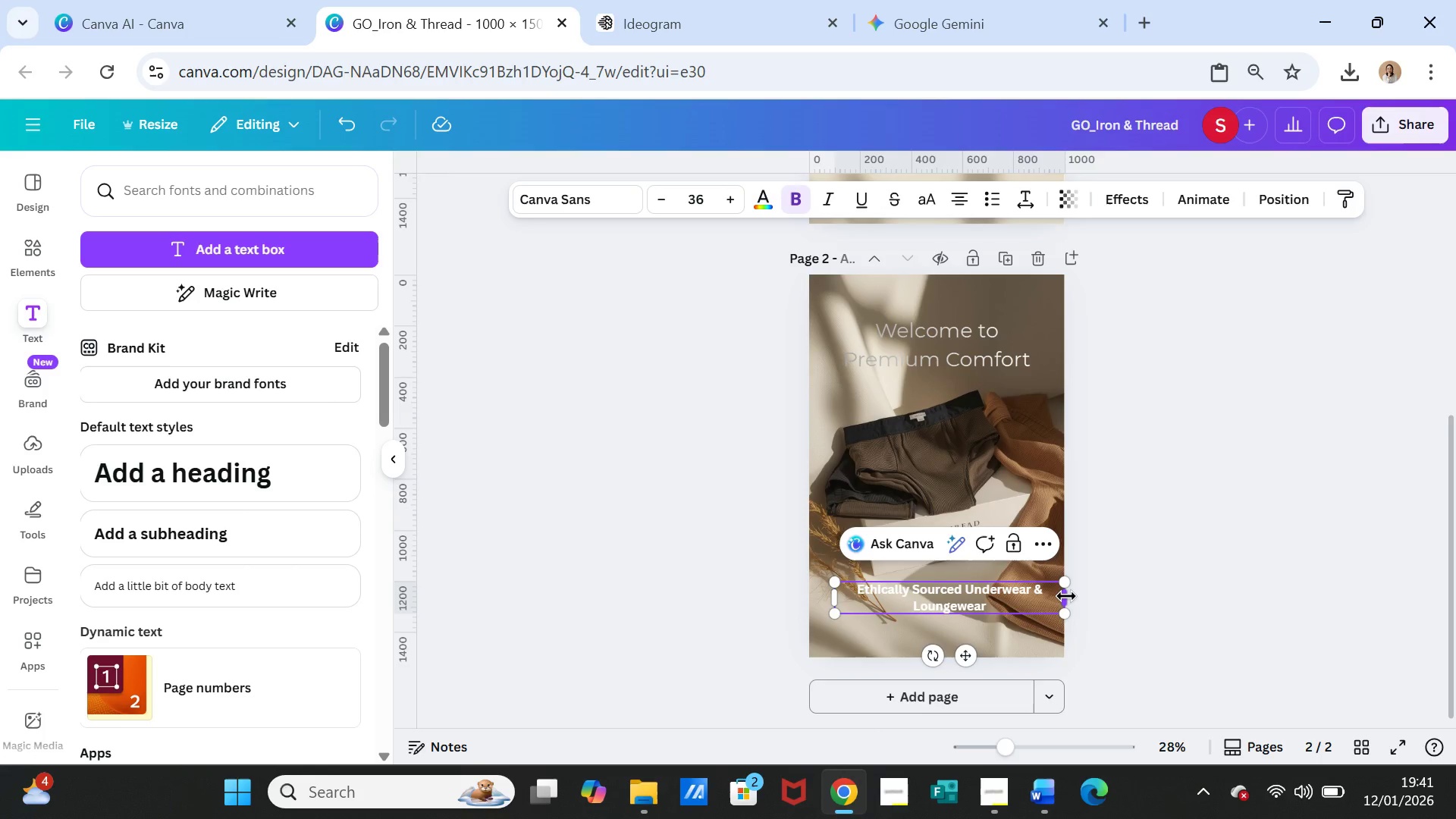 
left_click_drag(start_coordinate=[1066, 596], to_coordinate=[1037, 596])
 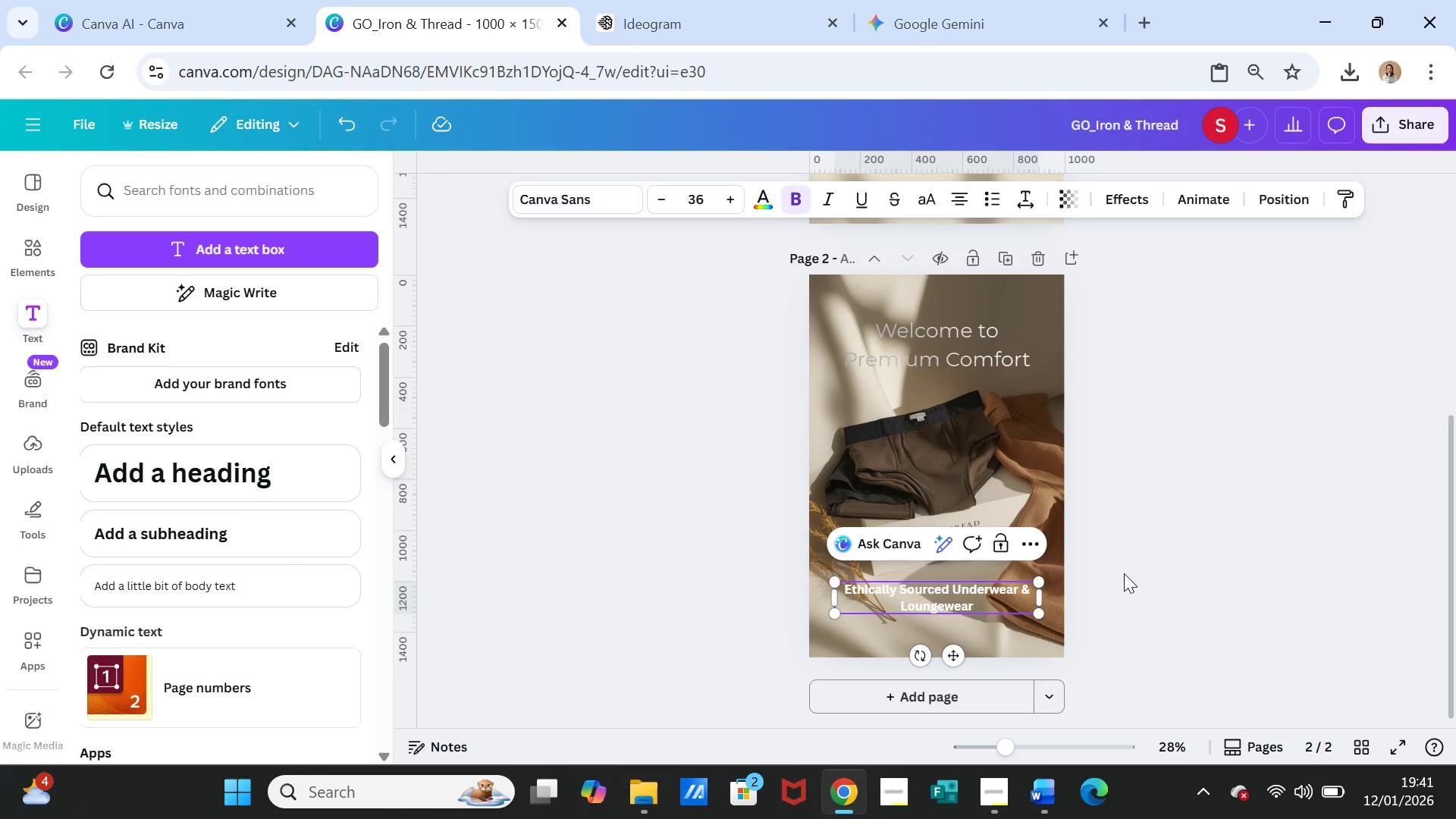 
left_click([1124, 573])
 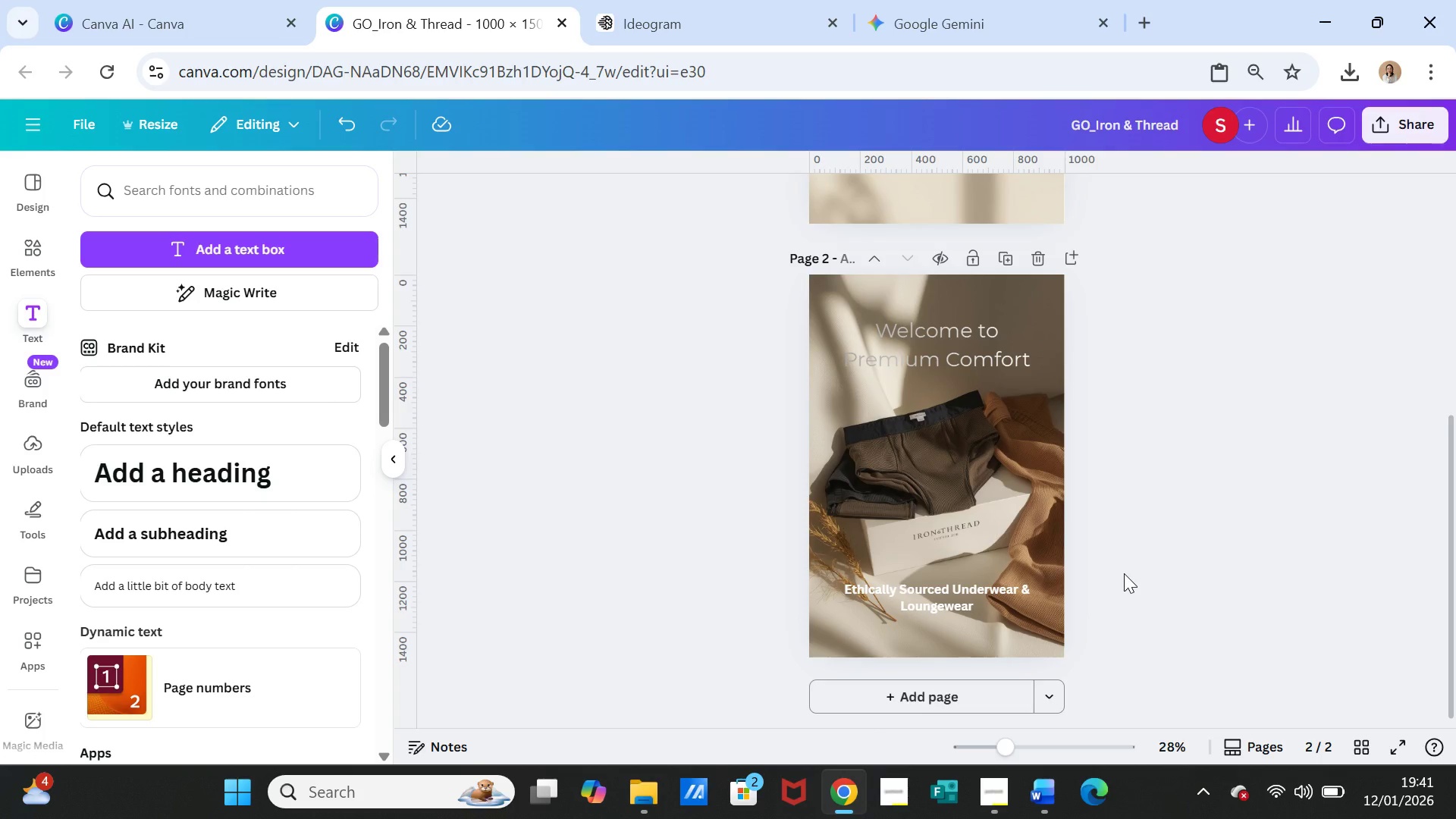 
left_click([1124, 573])
 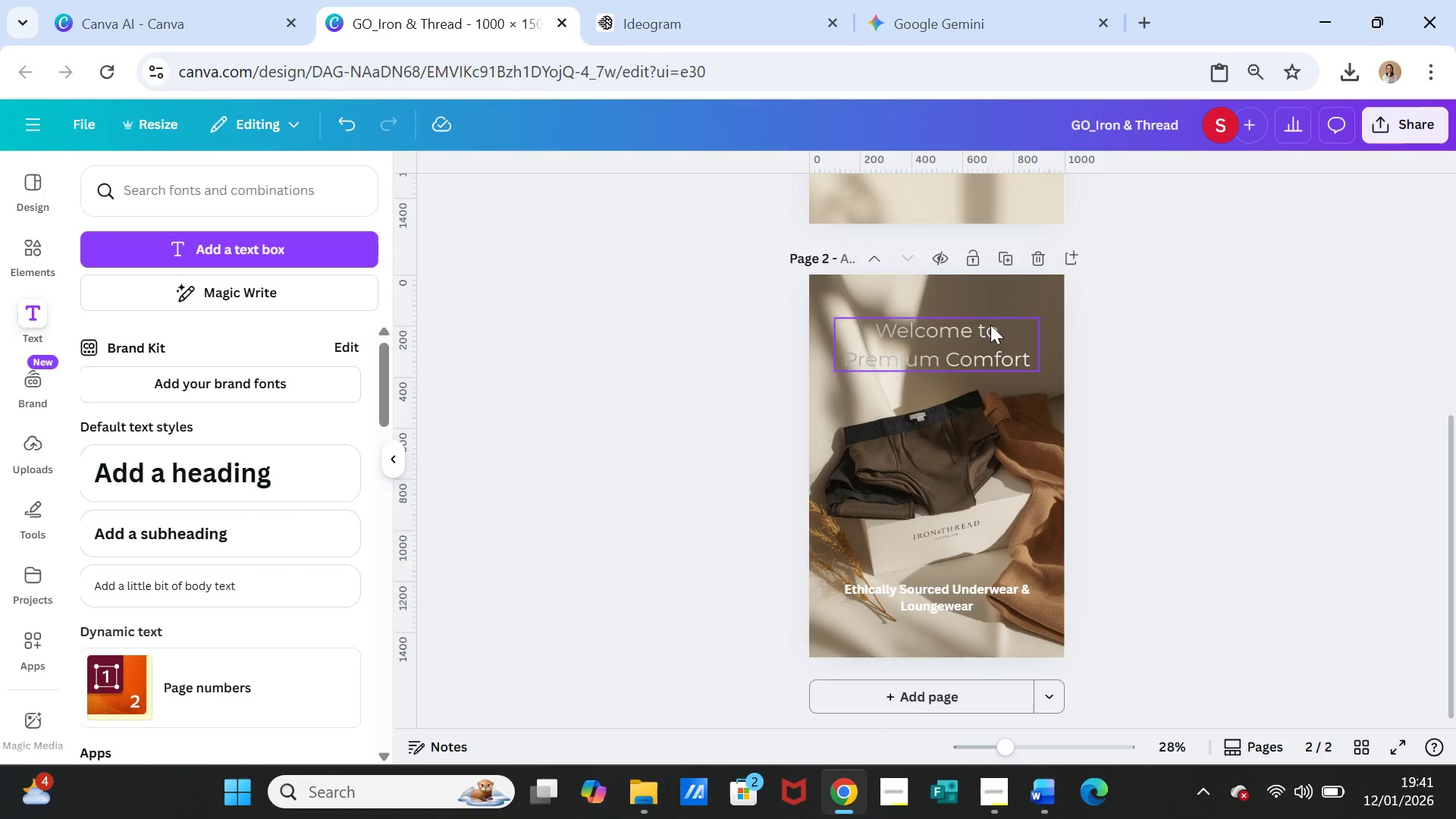 
left_click([1002, 255])
 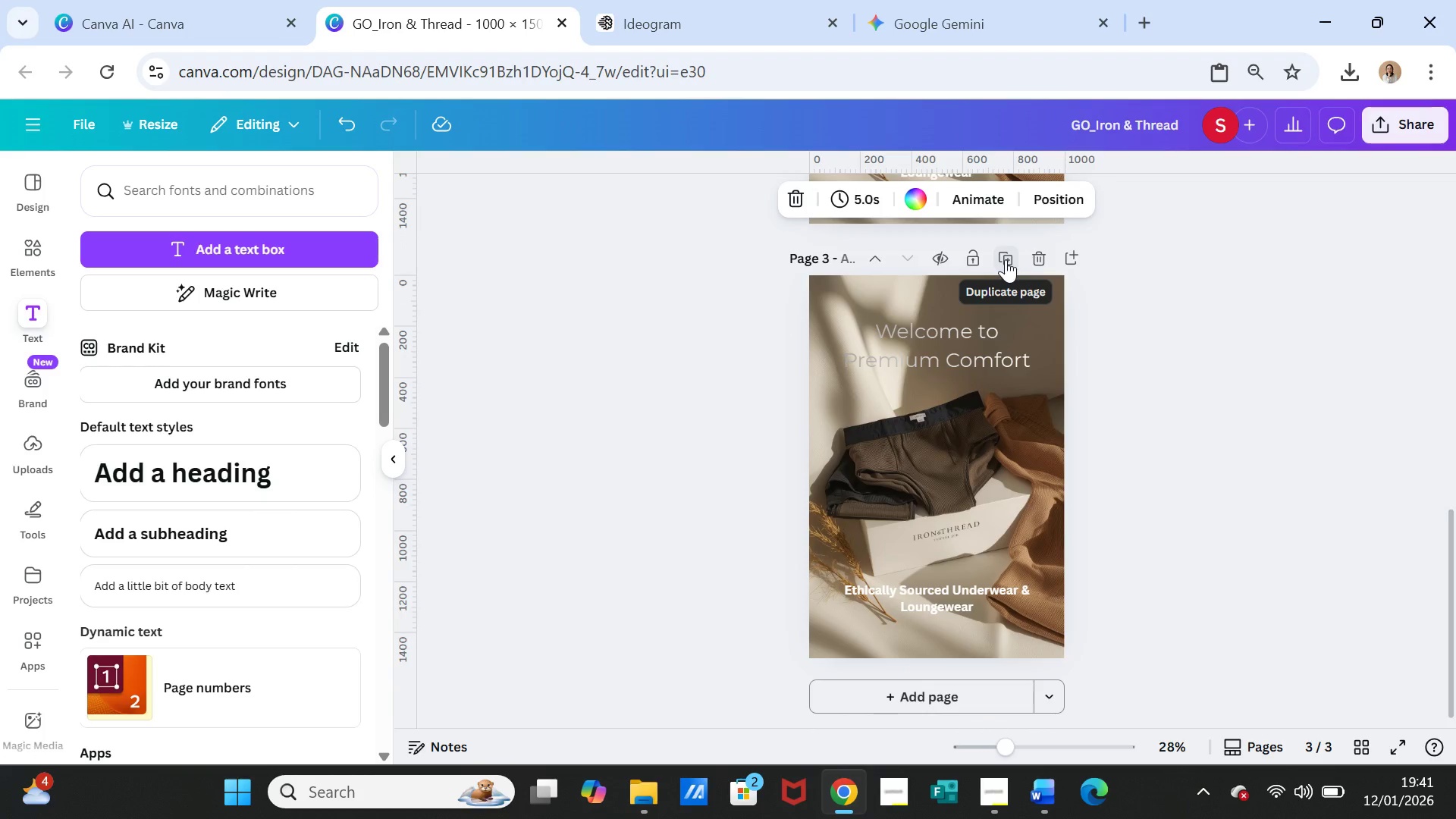 
wait(6.09)
 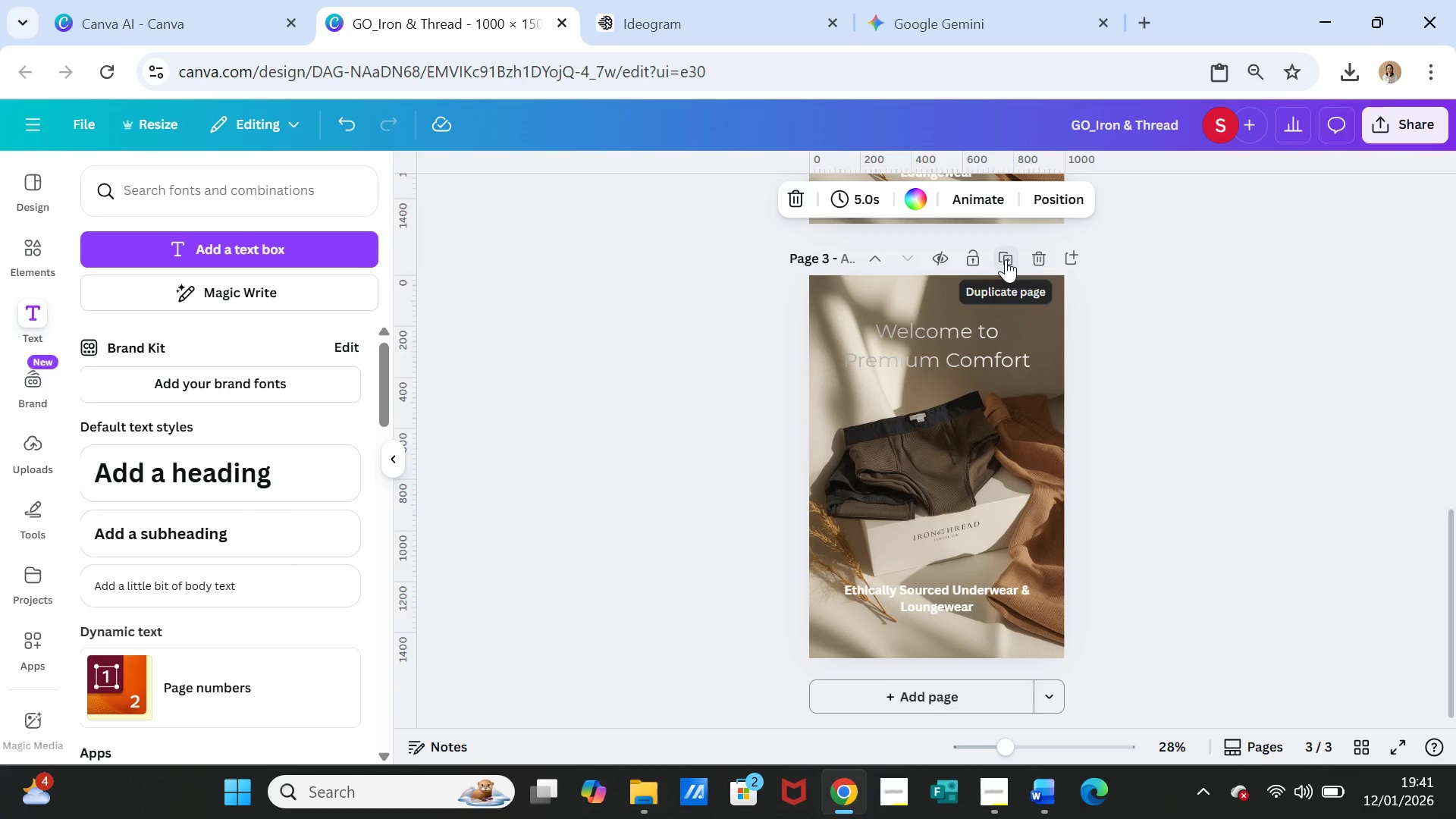 
left_click([991, 360])
 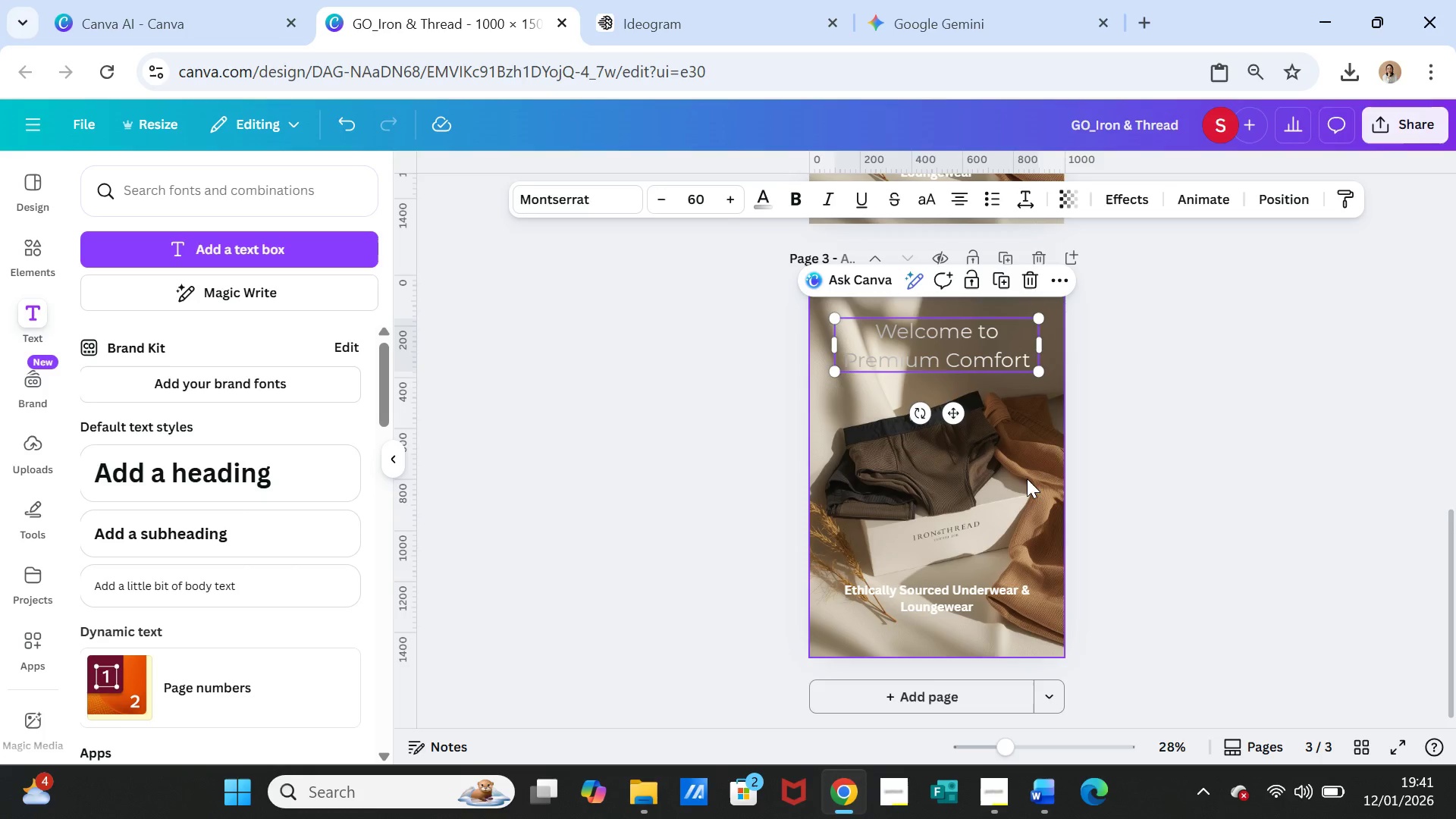 
left_click([1031, 501])
 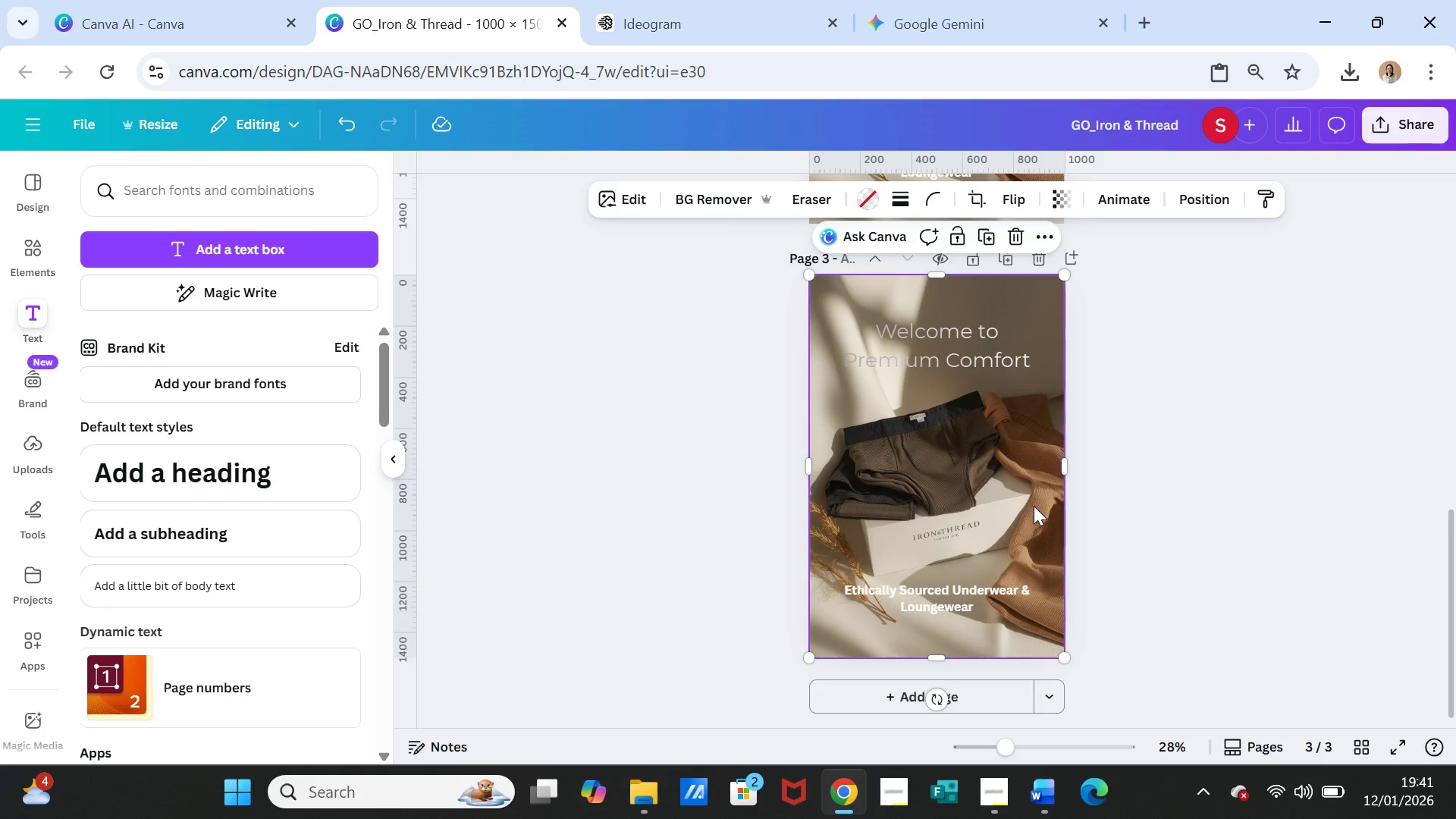 
key(Delete)
 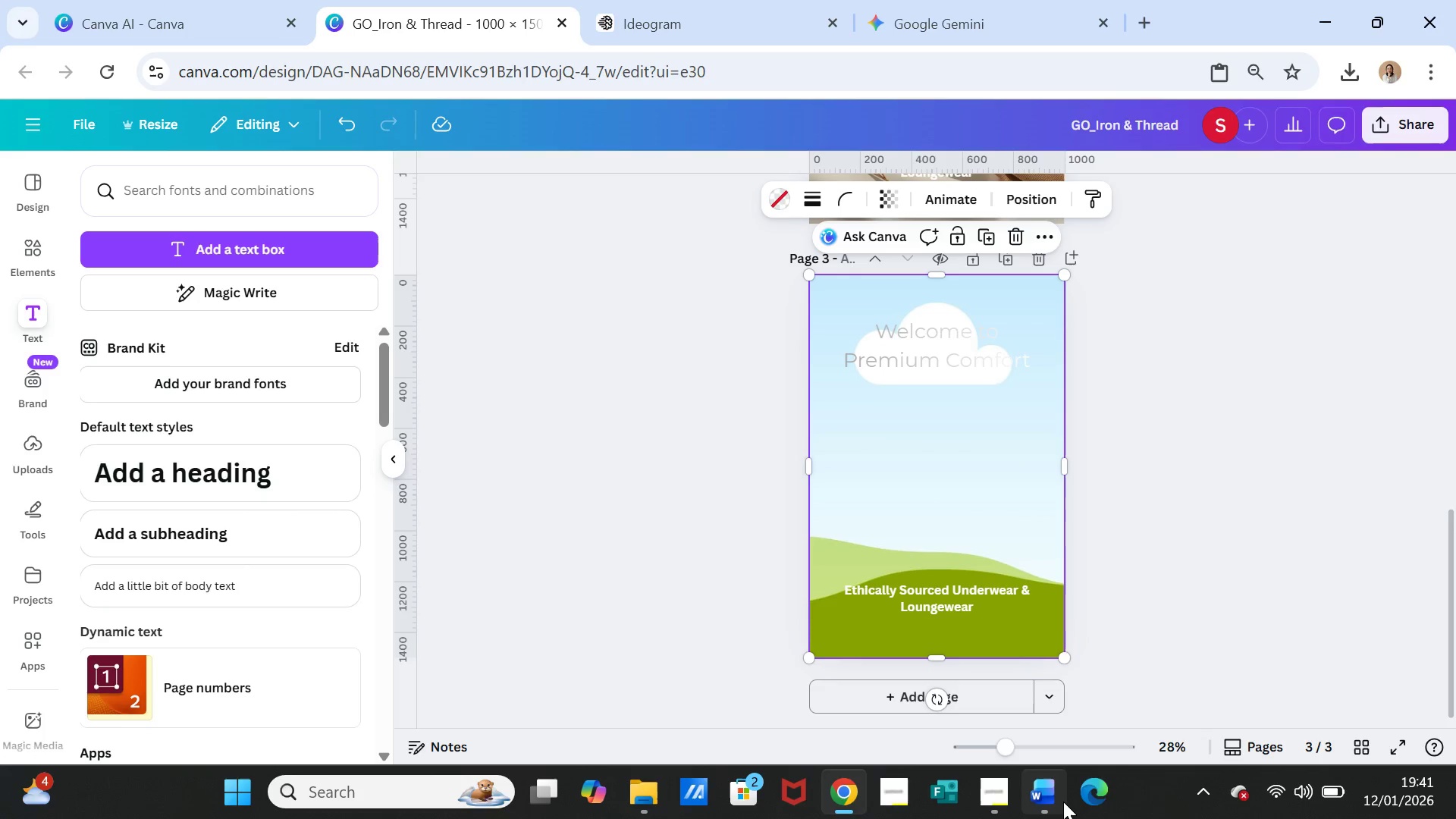 
left_click([1052, 795])
 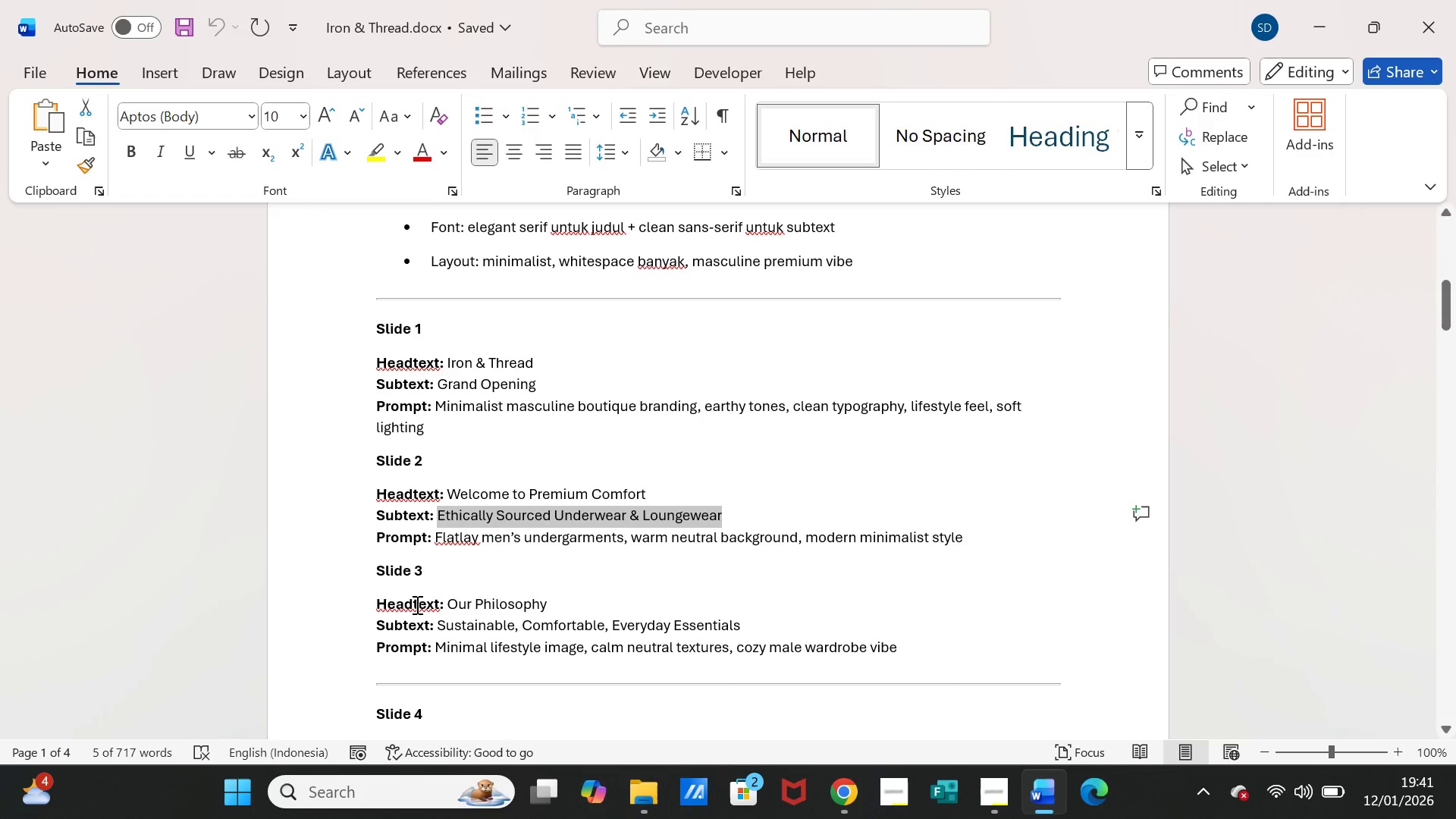 
scroll: coordinate [411, 604], scroll_direction: down, amount: 1.0
 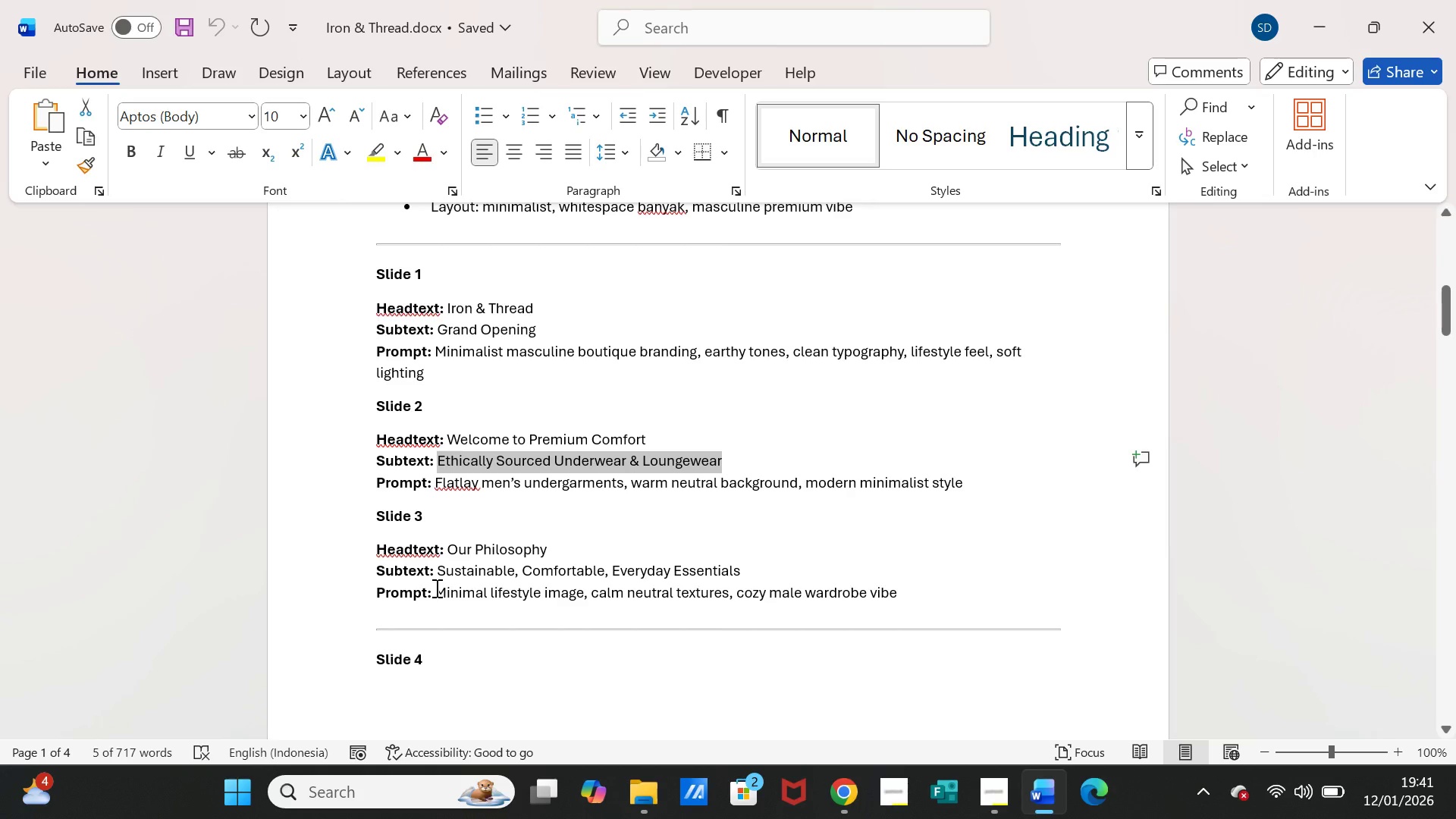 
left_click_drag(start_coordinate=[435, 588], to_coordinate=[881, 590])
 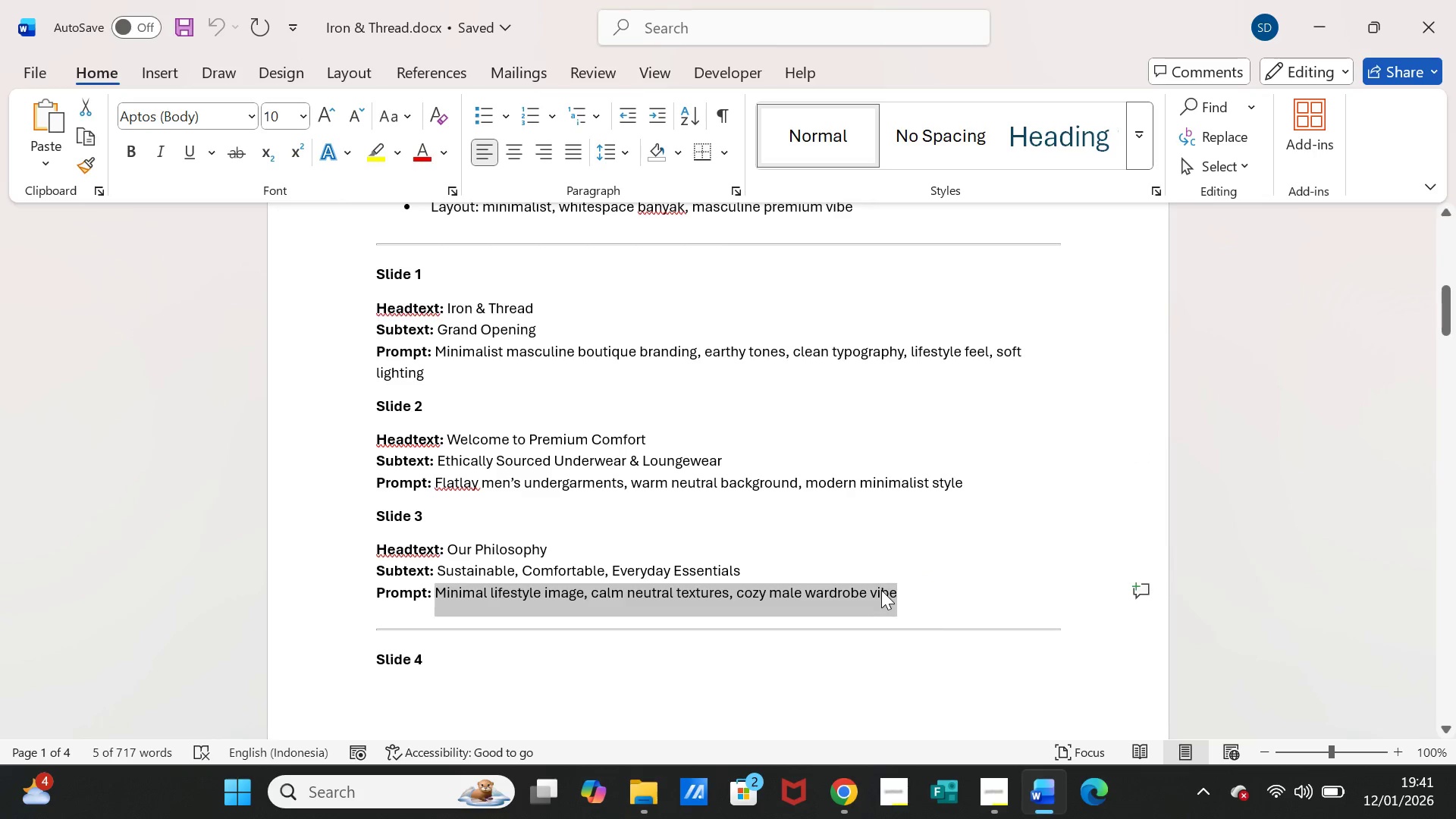 
key(Shift+ShiftLeft)
 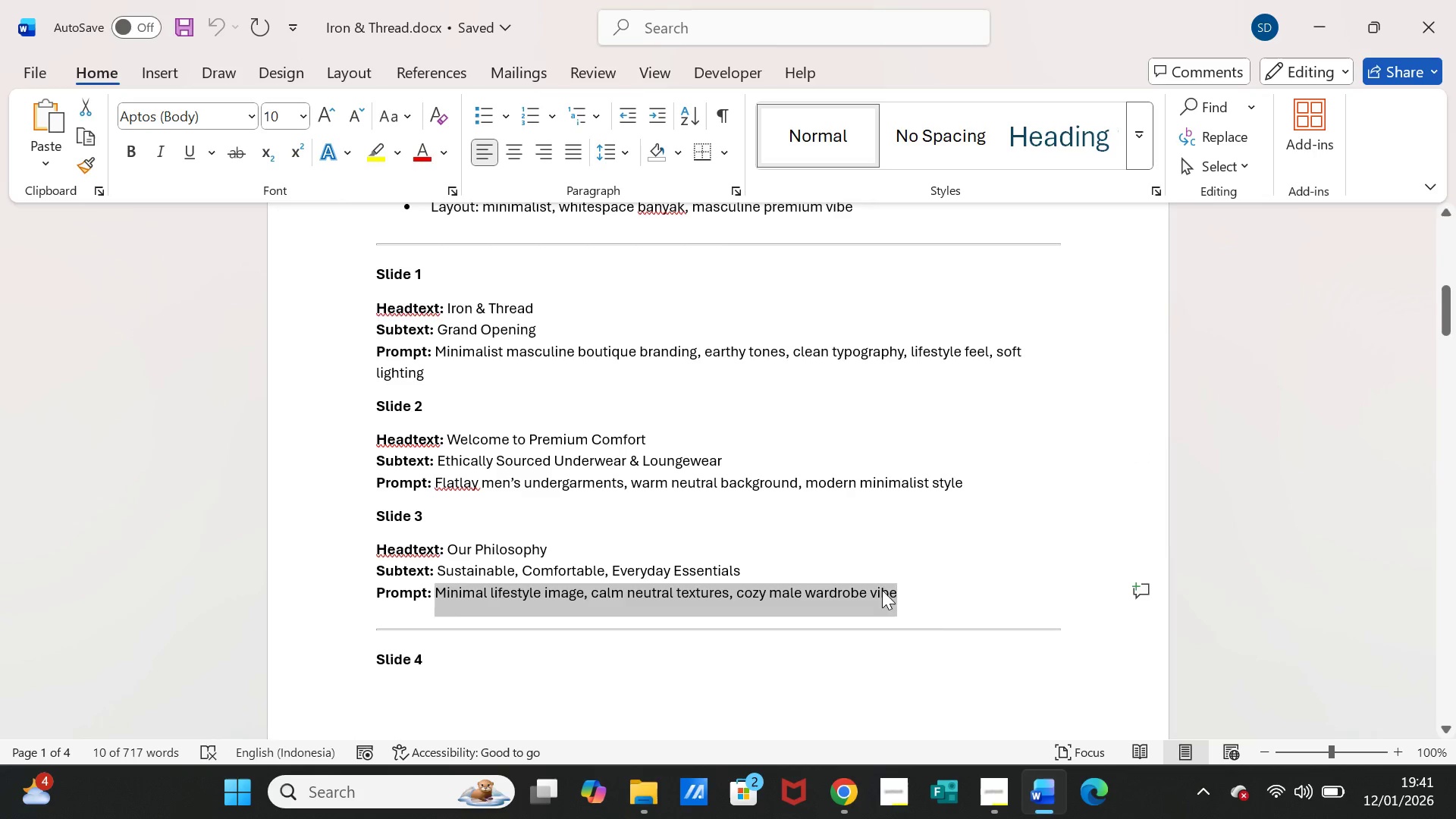 
key(Control+C)
 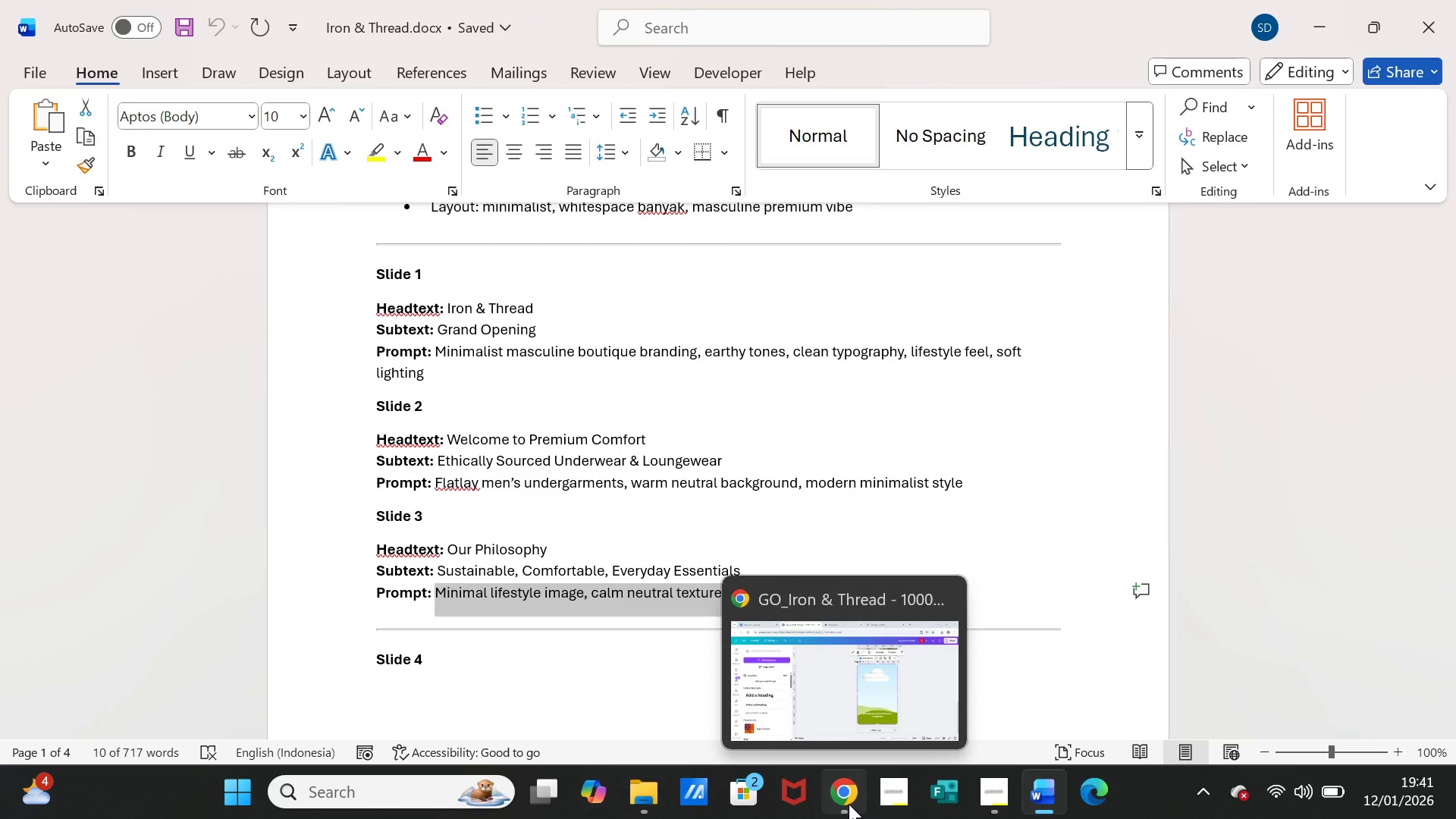 
left_click([849, 802])
 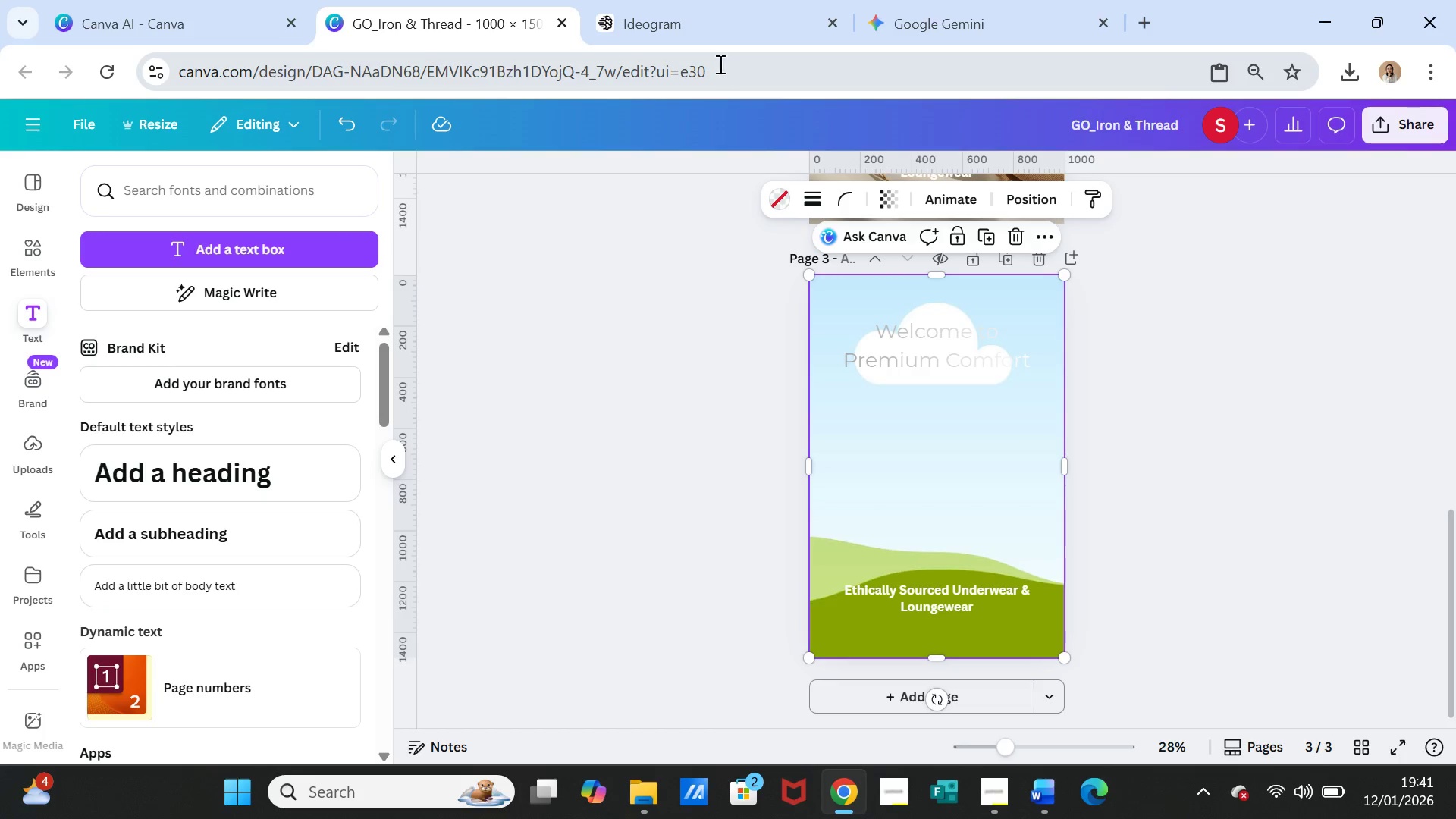 
left_click([713, 38])
 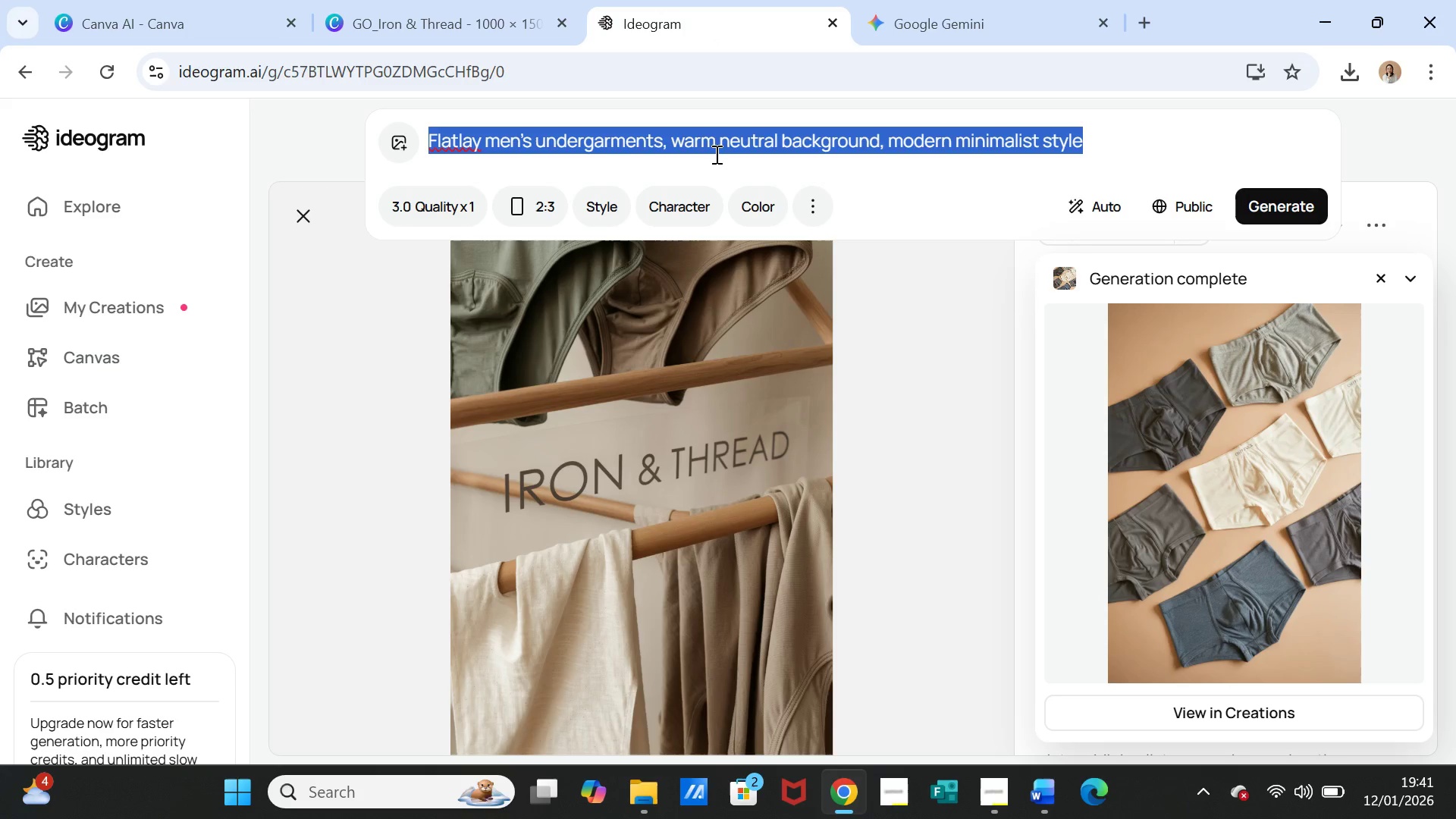 
key(Control+V)
 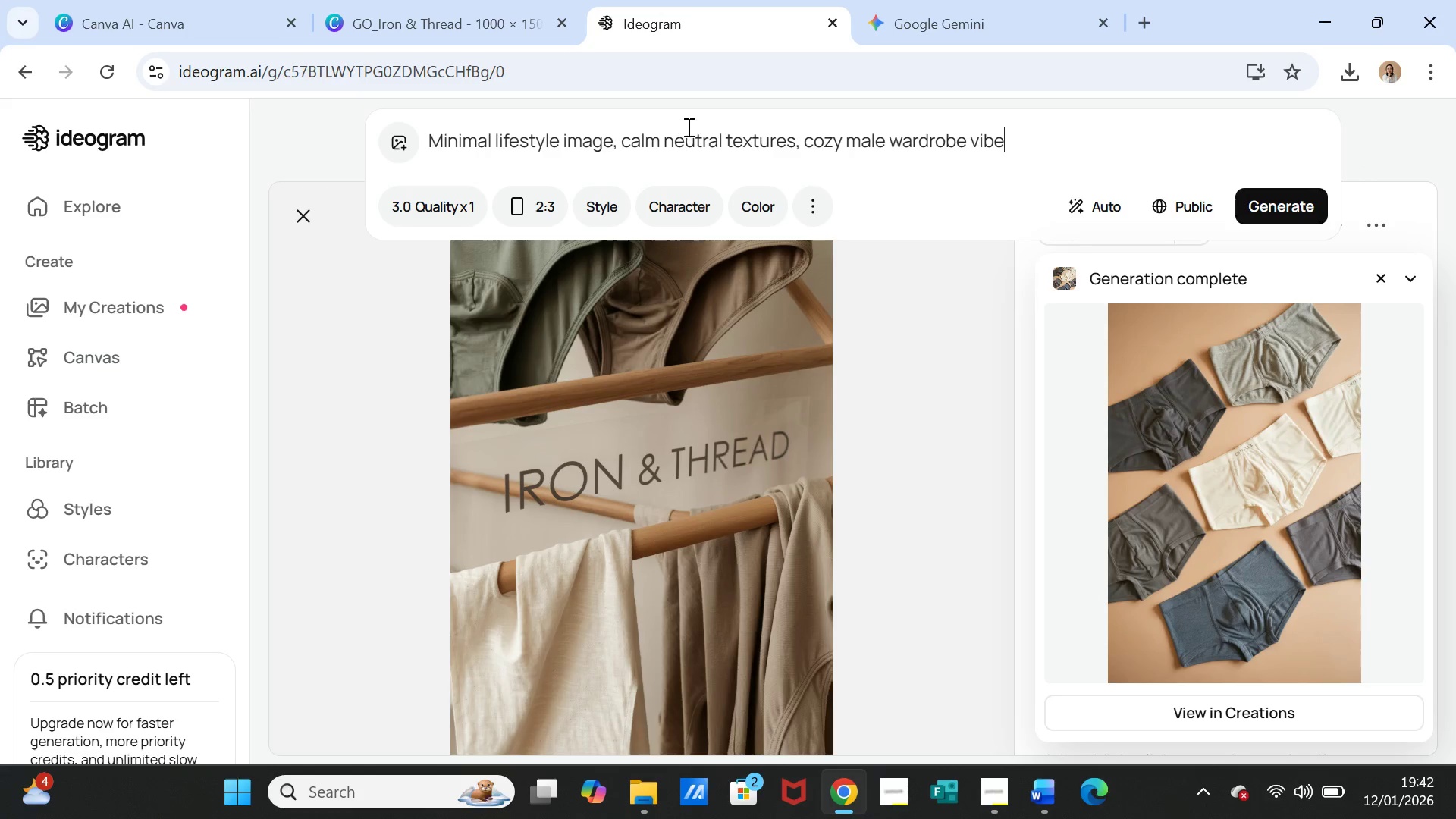 
wait(11.42)
 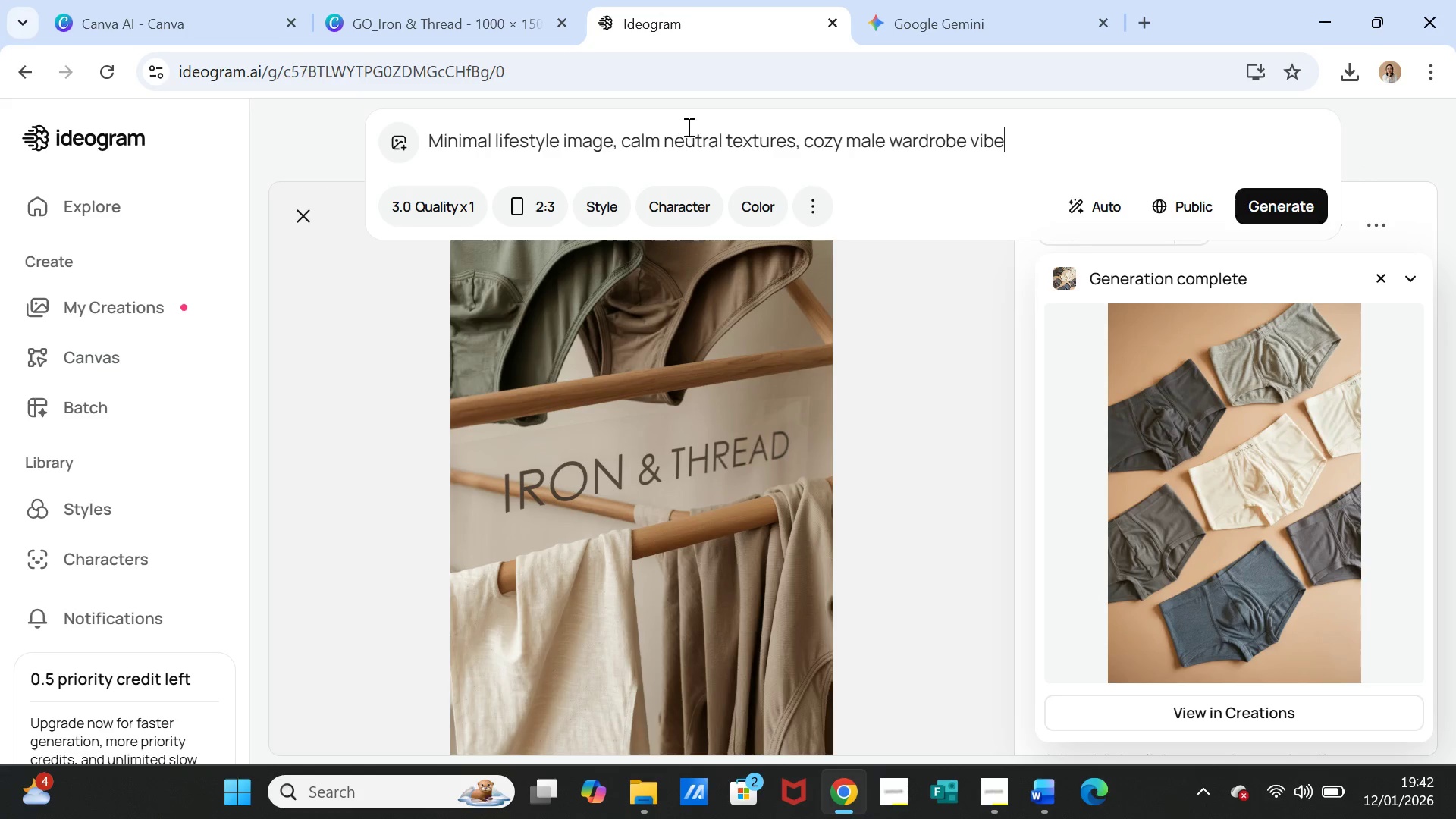 
type( UNDERWARE )
key(Backspace)
key(Backspace)
key(Backspace)
key(Backspace)
key(Backspace)
key(Backspace)
key(Backspace)
key(Backspace)
key(Backspace)
key(Backspace)
type(underware )
 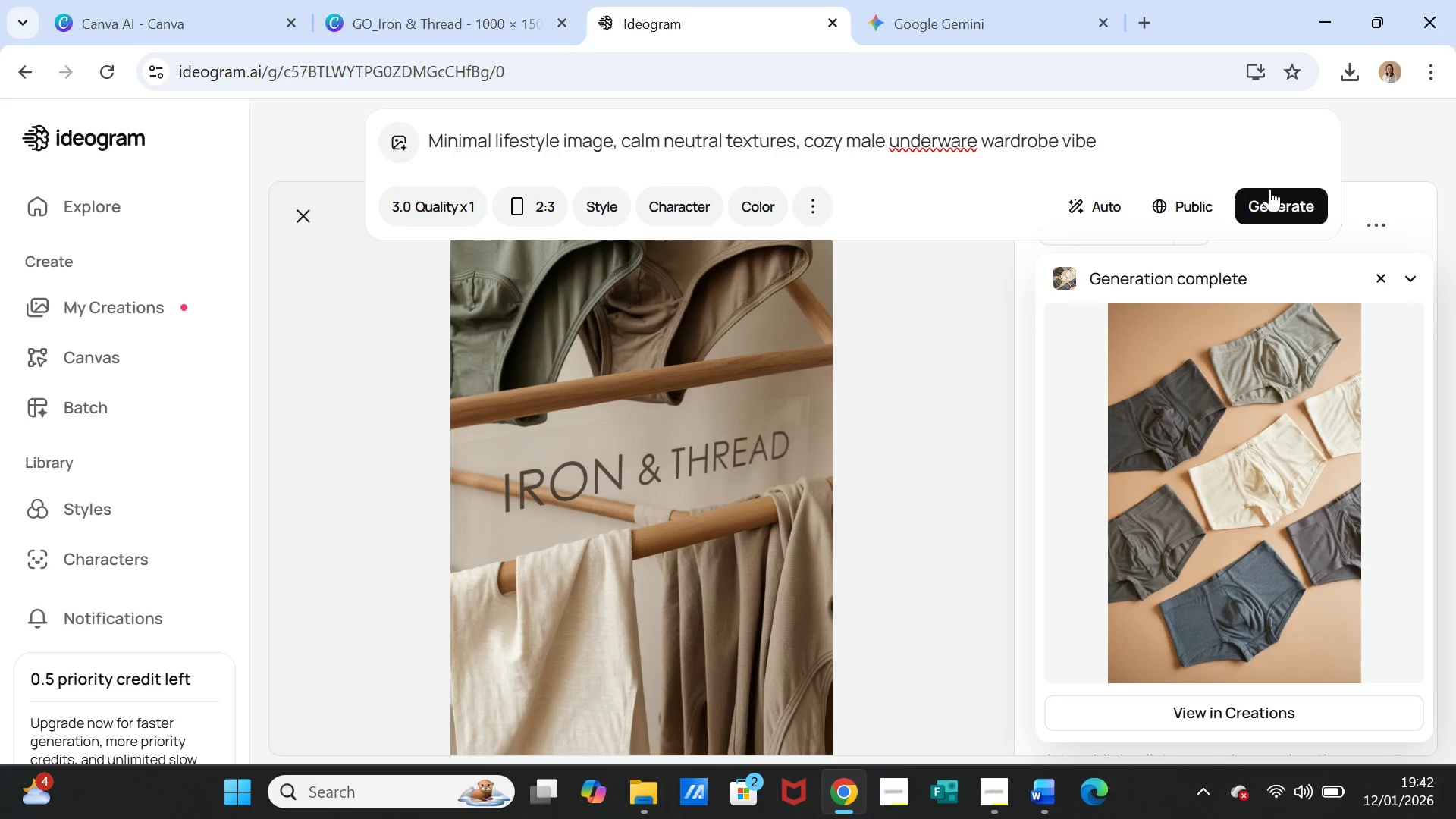 
left_click([1270, 202])
 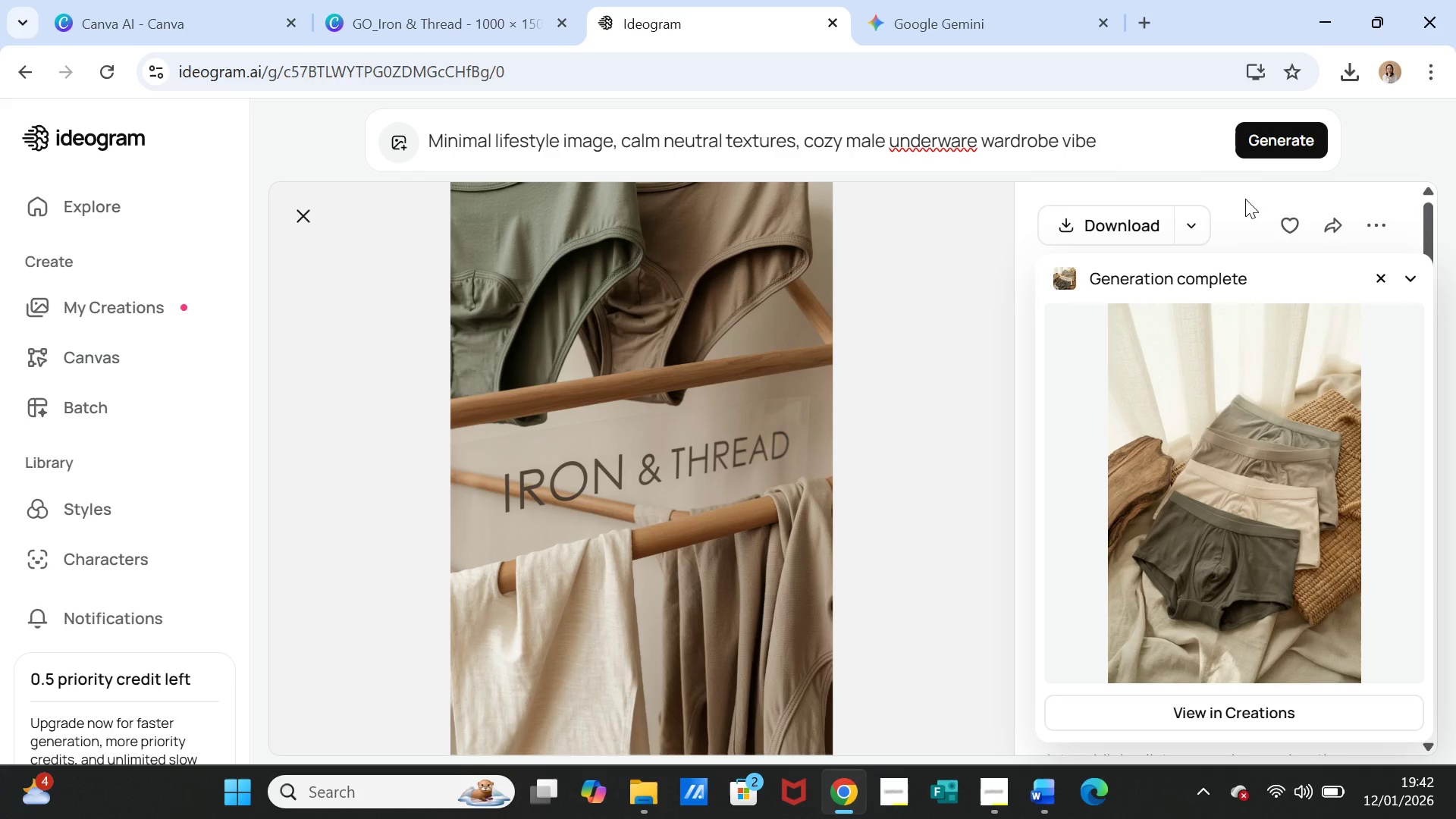 
wait(39.83)
 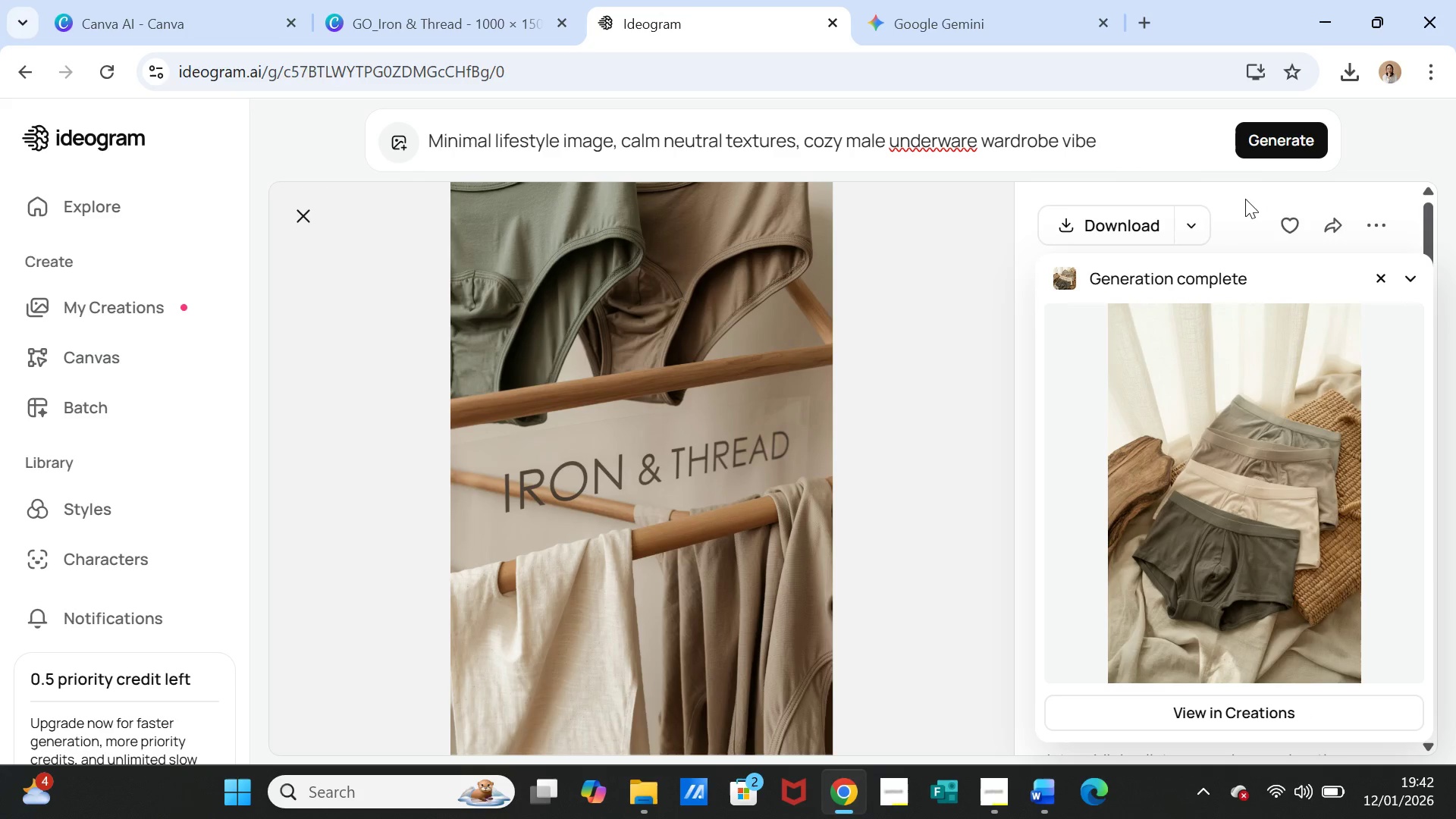 
left_click([1301, 434])
 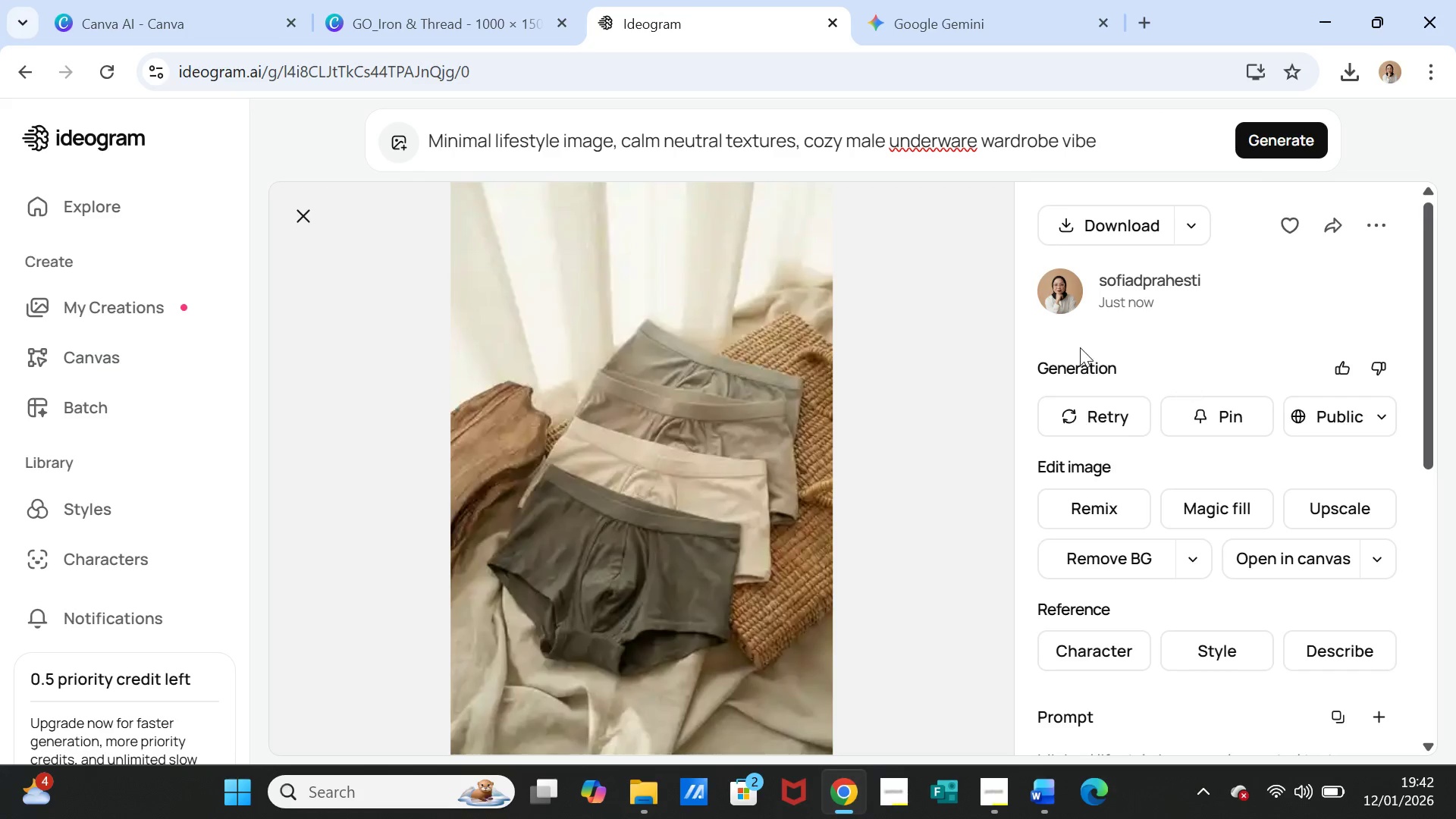 
left_click([151, 7])
 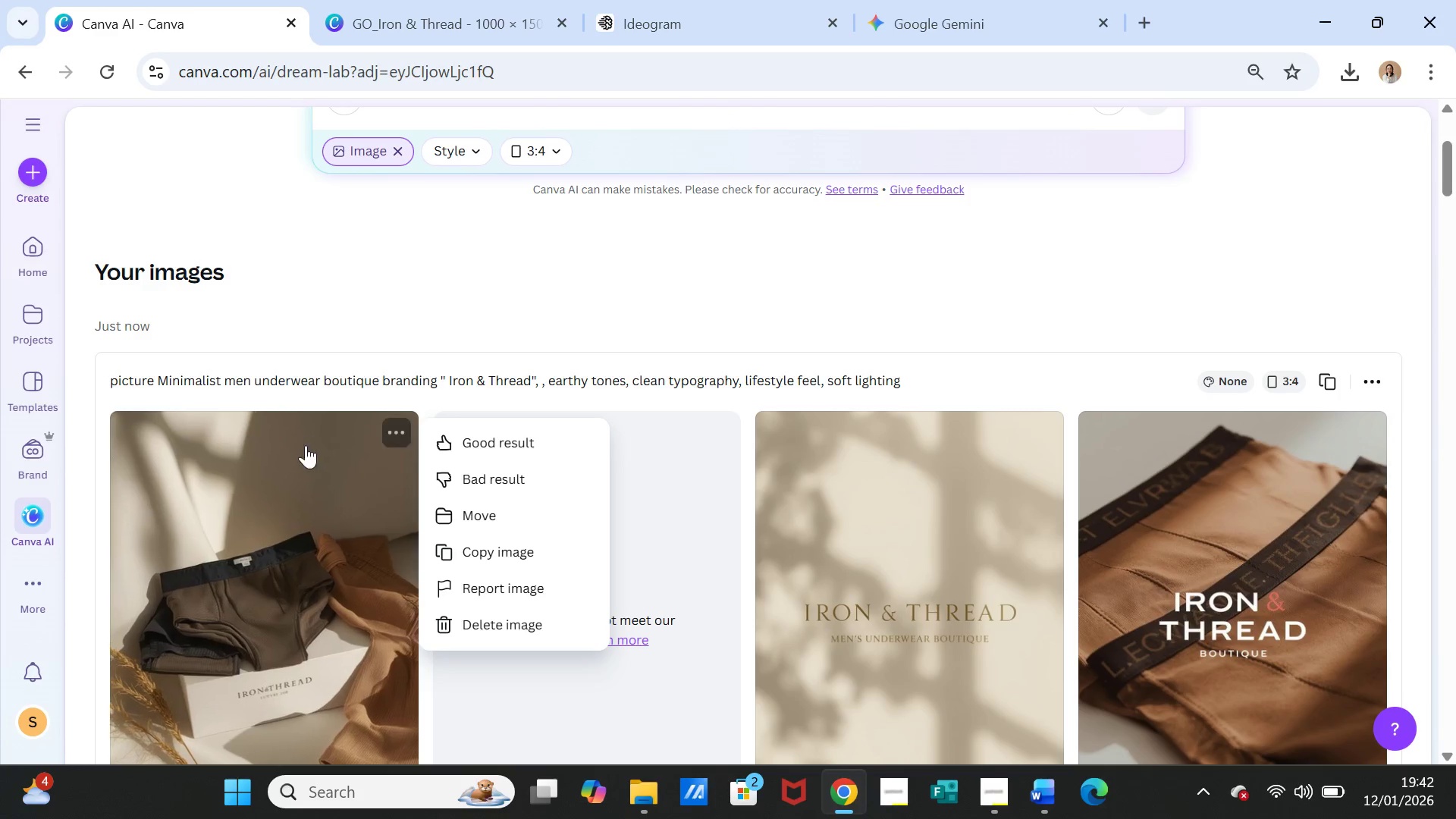 
scroll: coordinate [299, 468], scroll_direction: down, amount: 1.0
 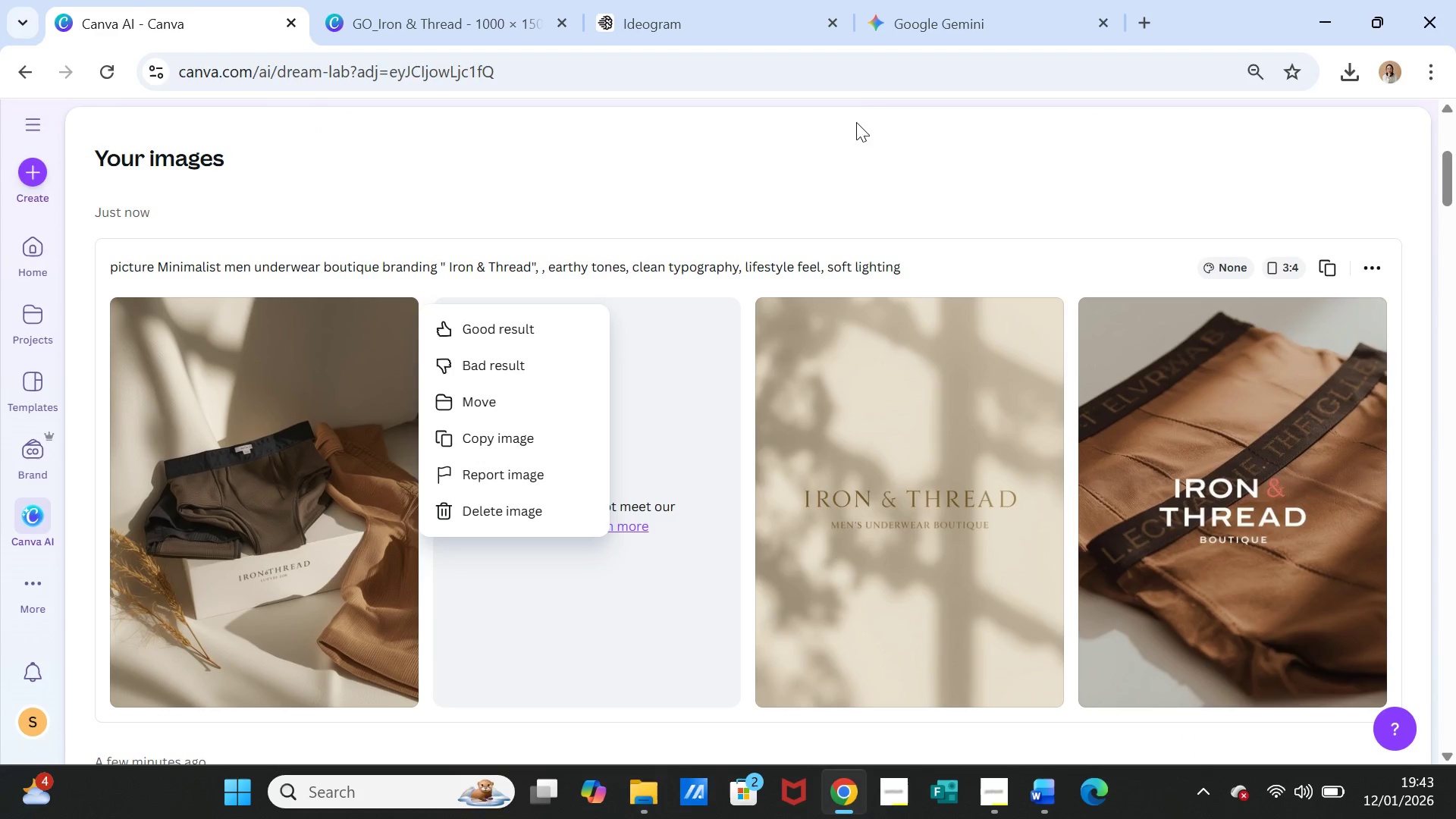 
left_click([493, 21])
 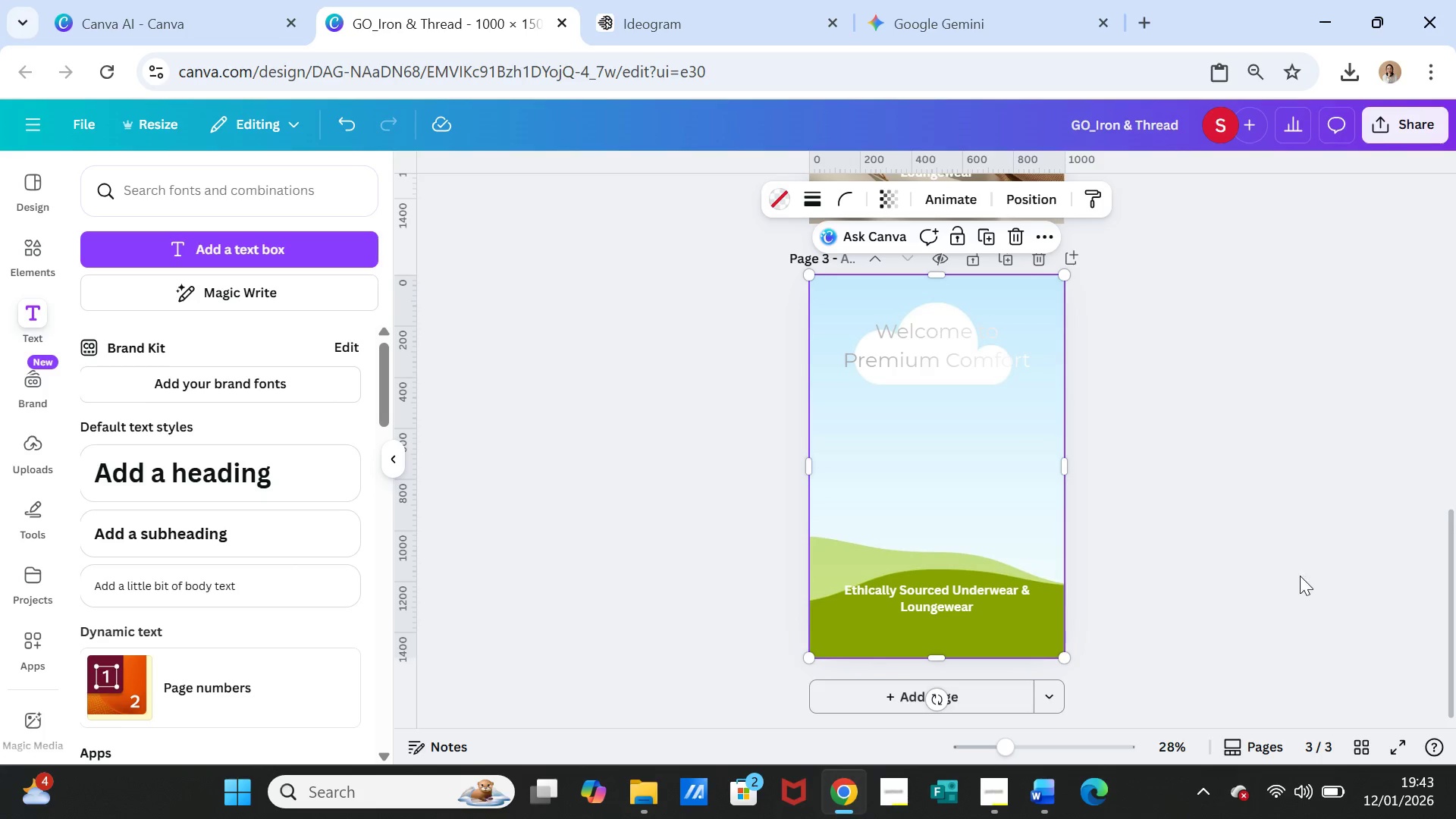 
scroll: coordinate [1300, 576], scroll_direction: up, amount: 4.0
 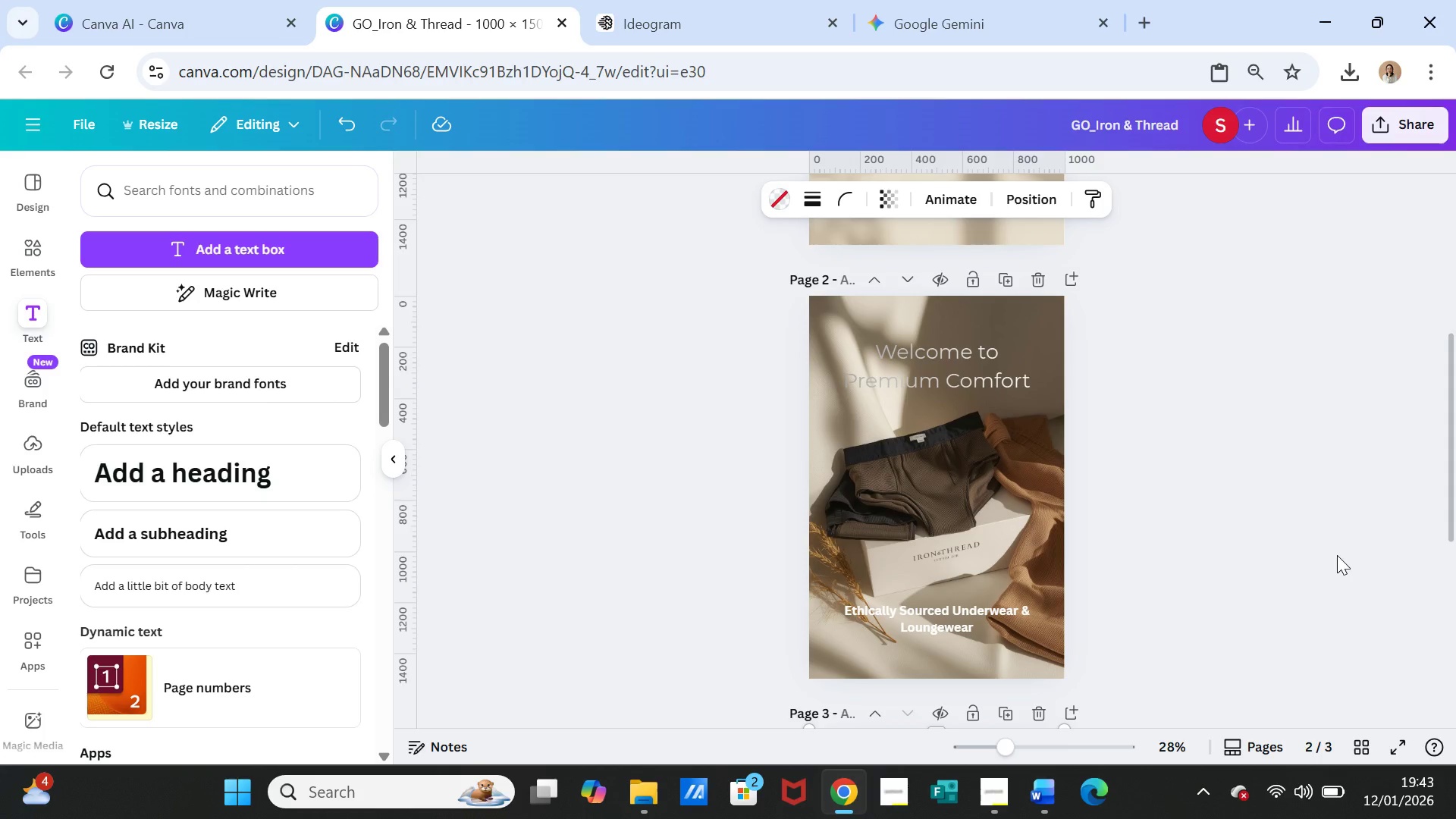 
left_click([190, 6])
 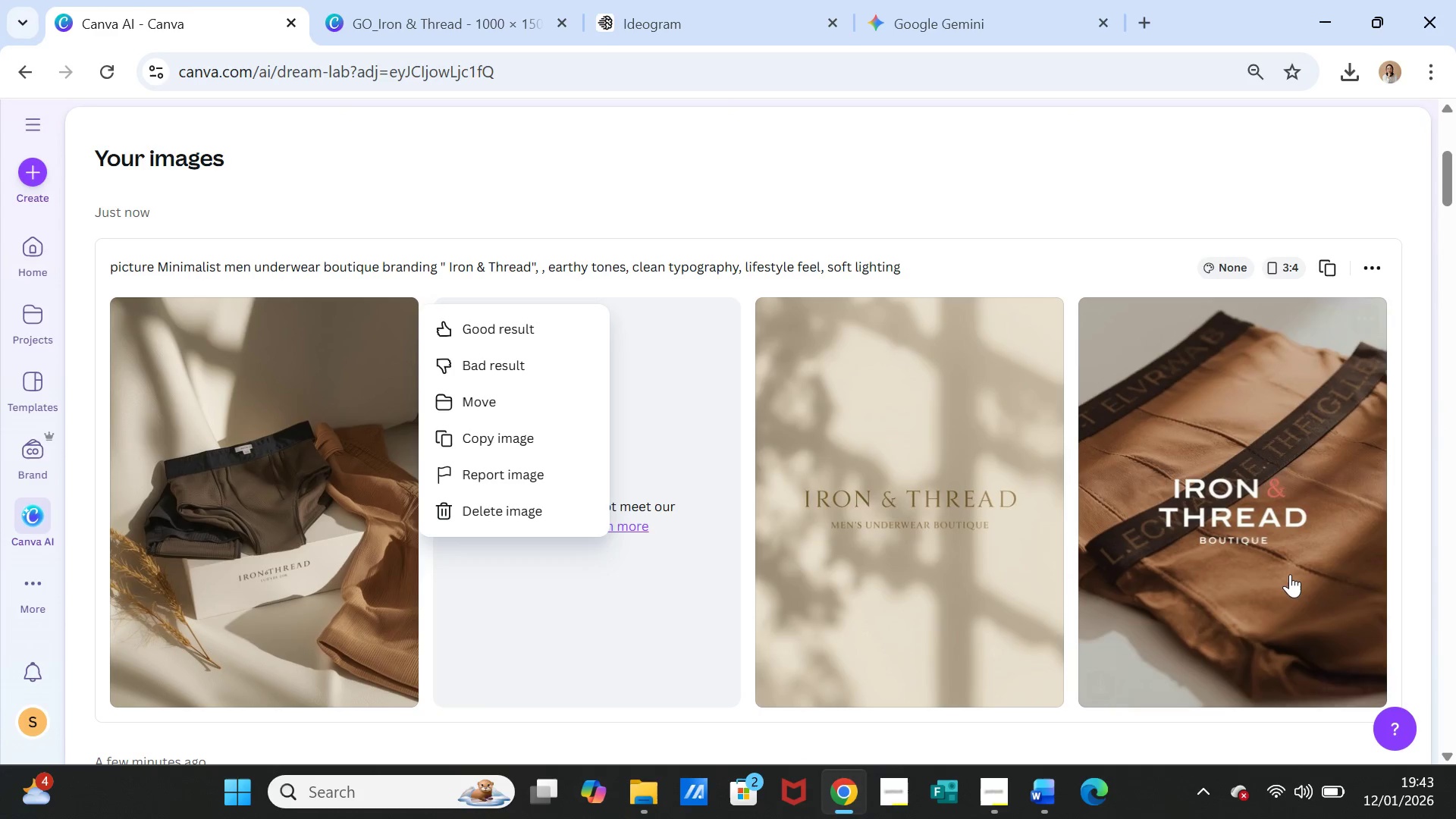 
scroll: coordinate [1234, 557], scroll_direction: down, amount: 11.0
 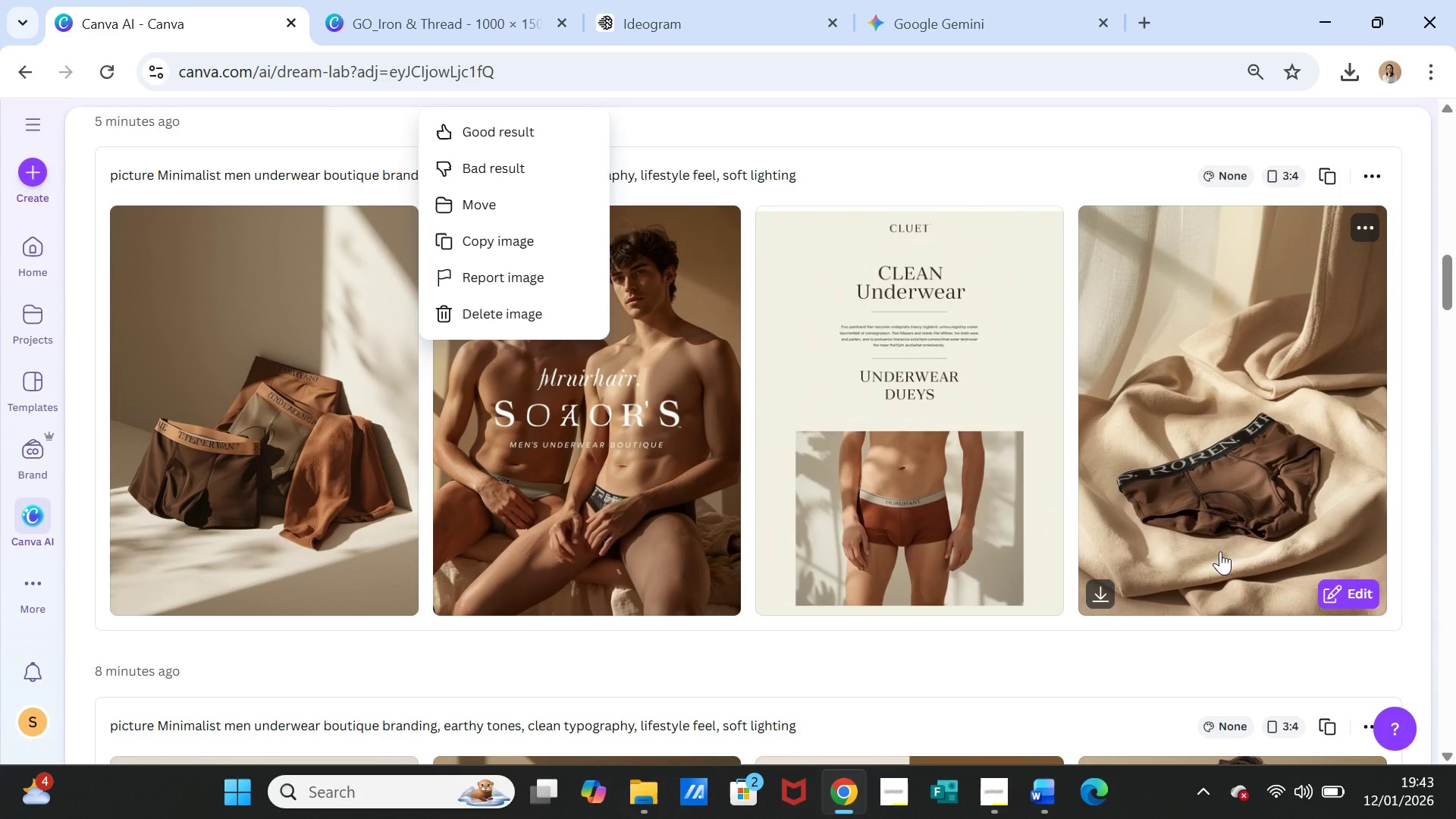 
scroll: coordinate [817, 244], scroll_direction: up, amount: 15.0
 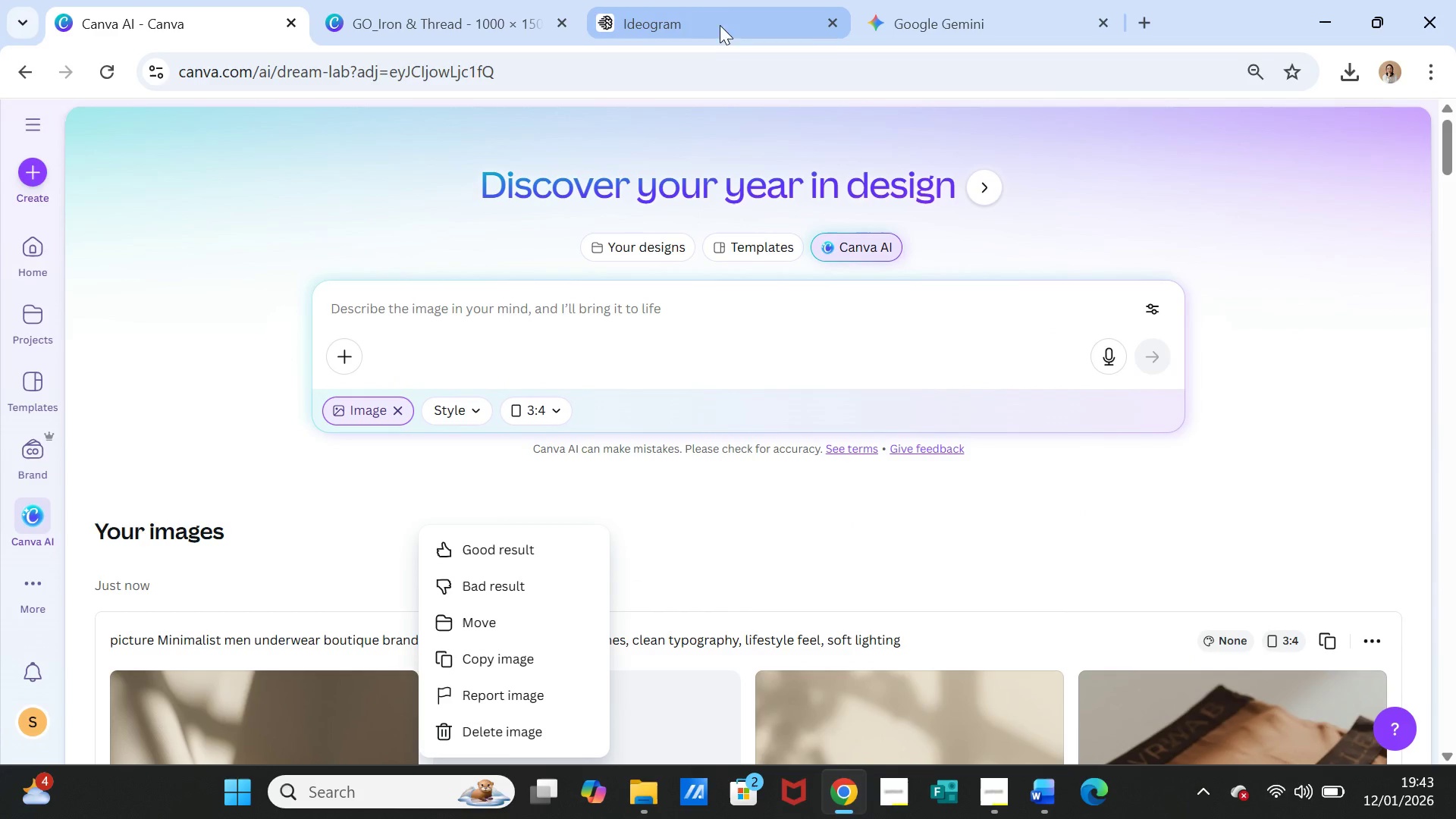 
left_click([712, 18])
 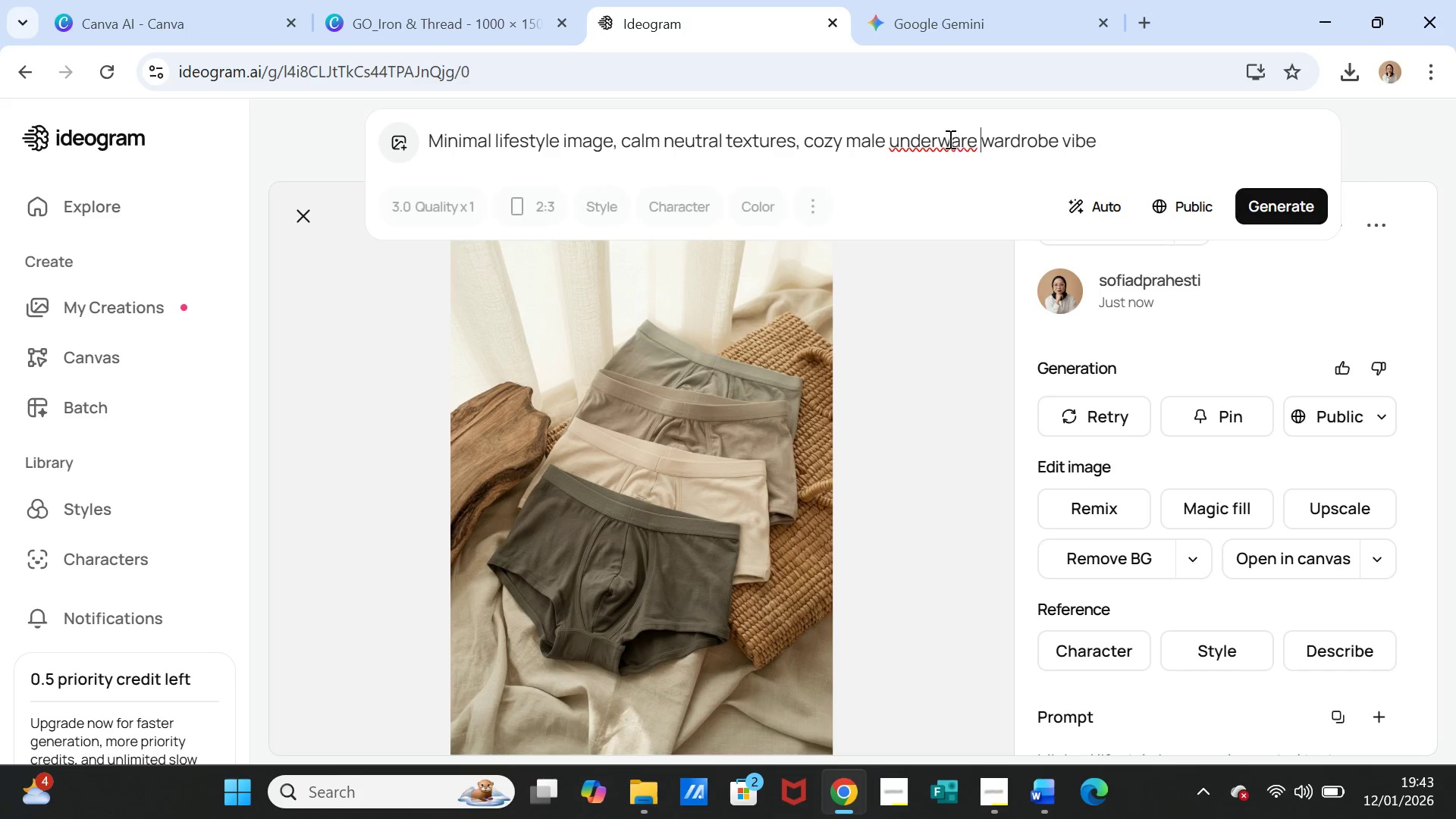 
double_click([946, 137])
 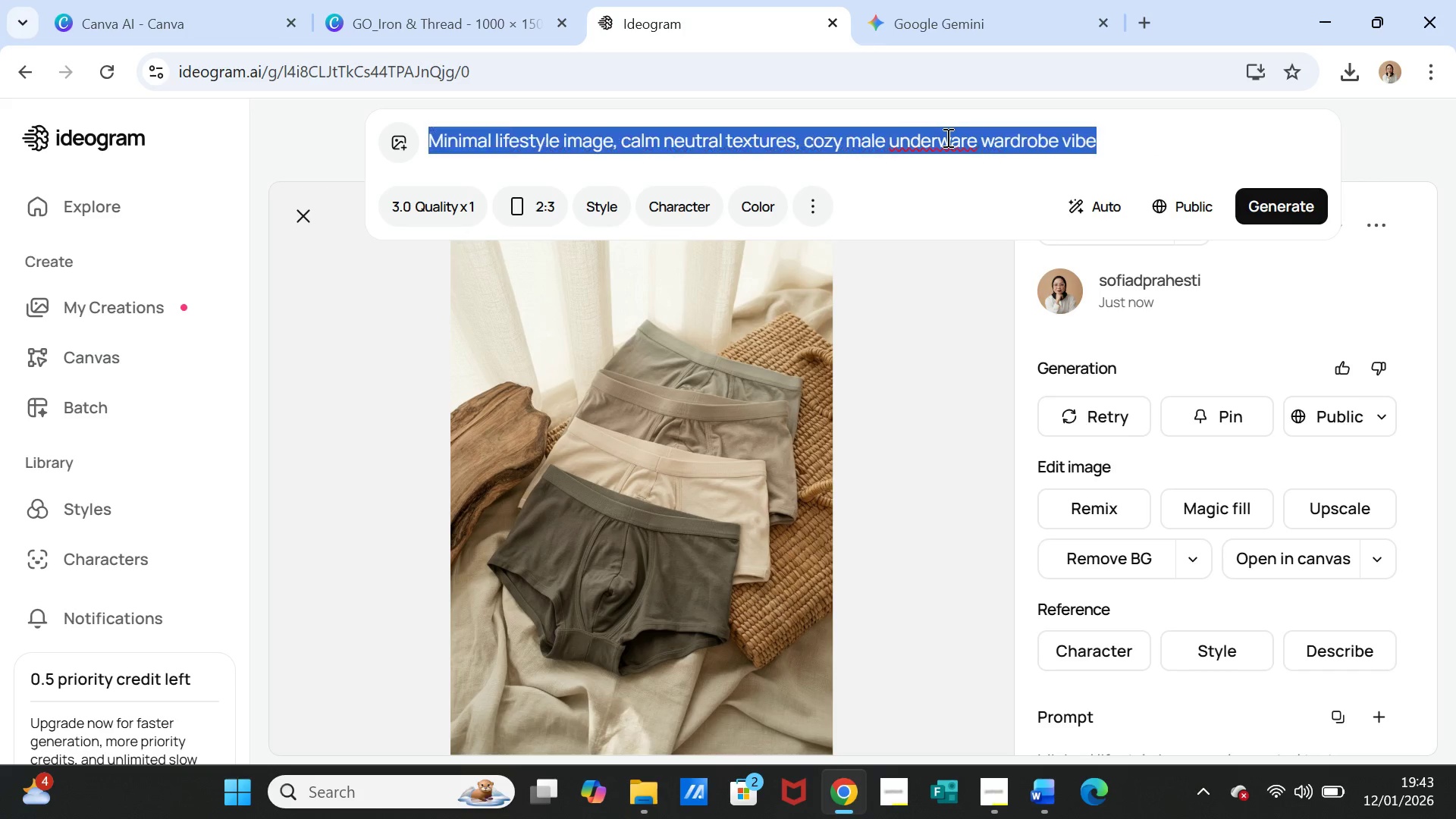 
triple_click([946, 137])
 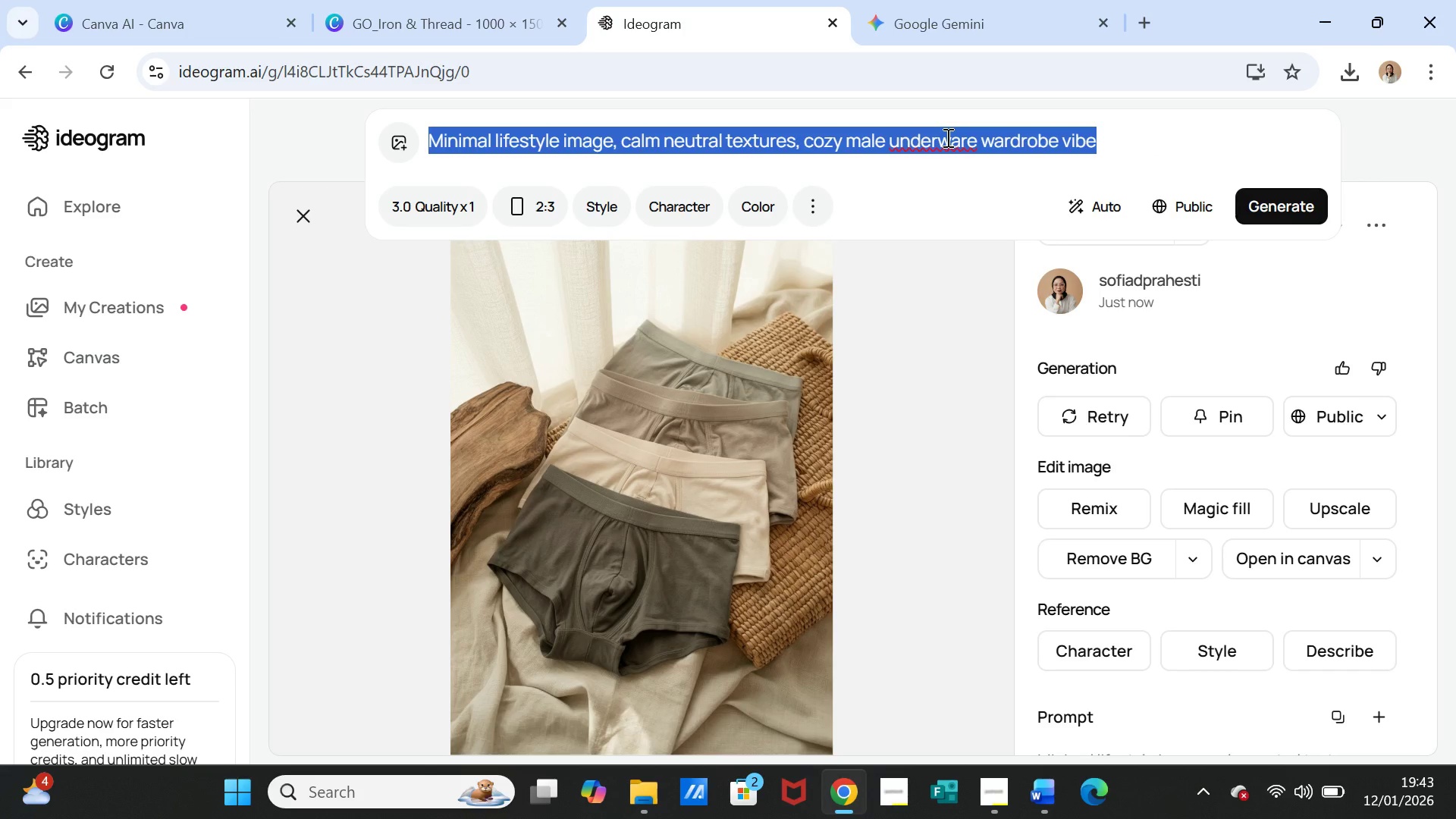 
key(Control+C)
 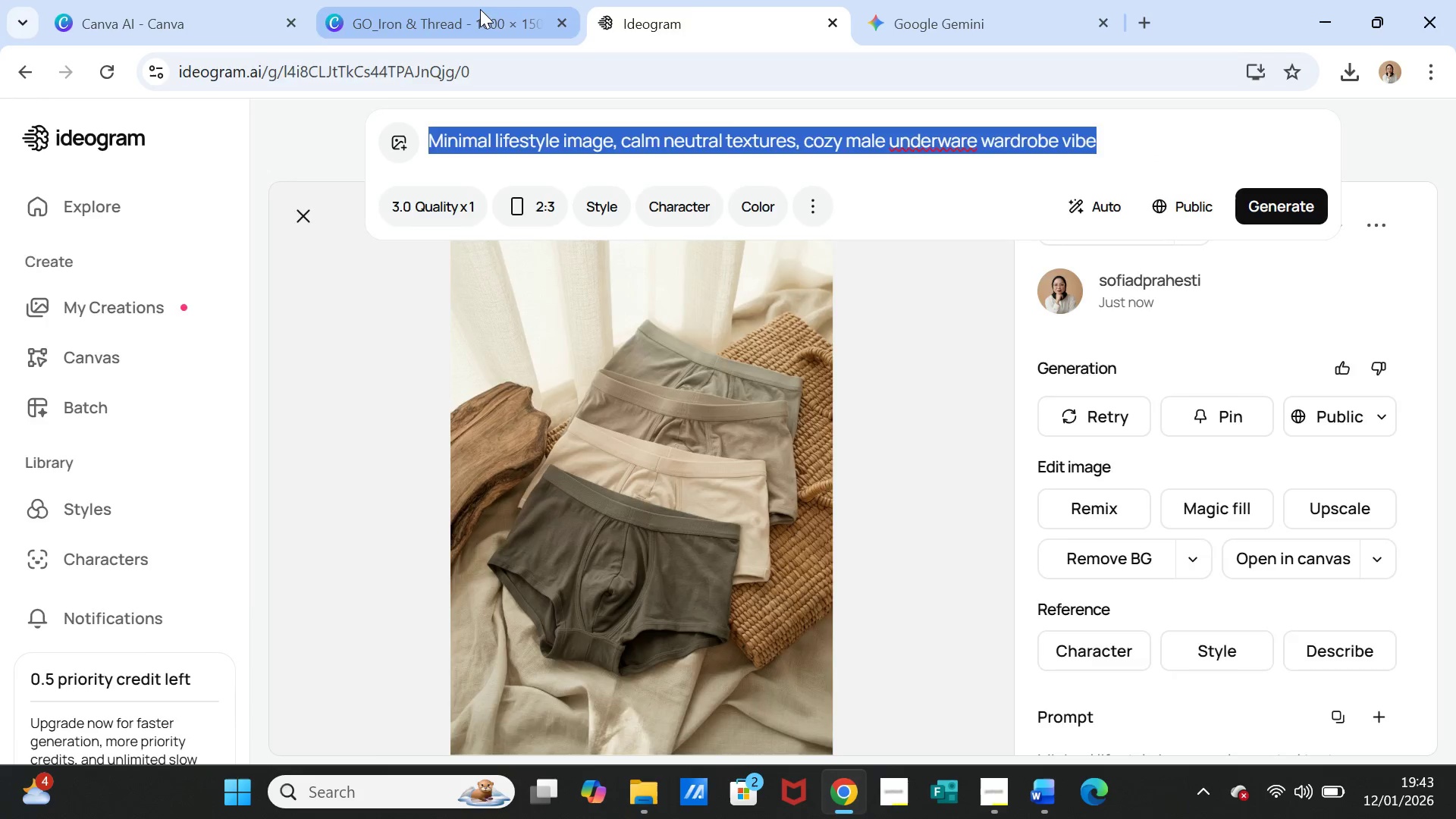 
left_click([480, 9])
 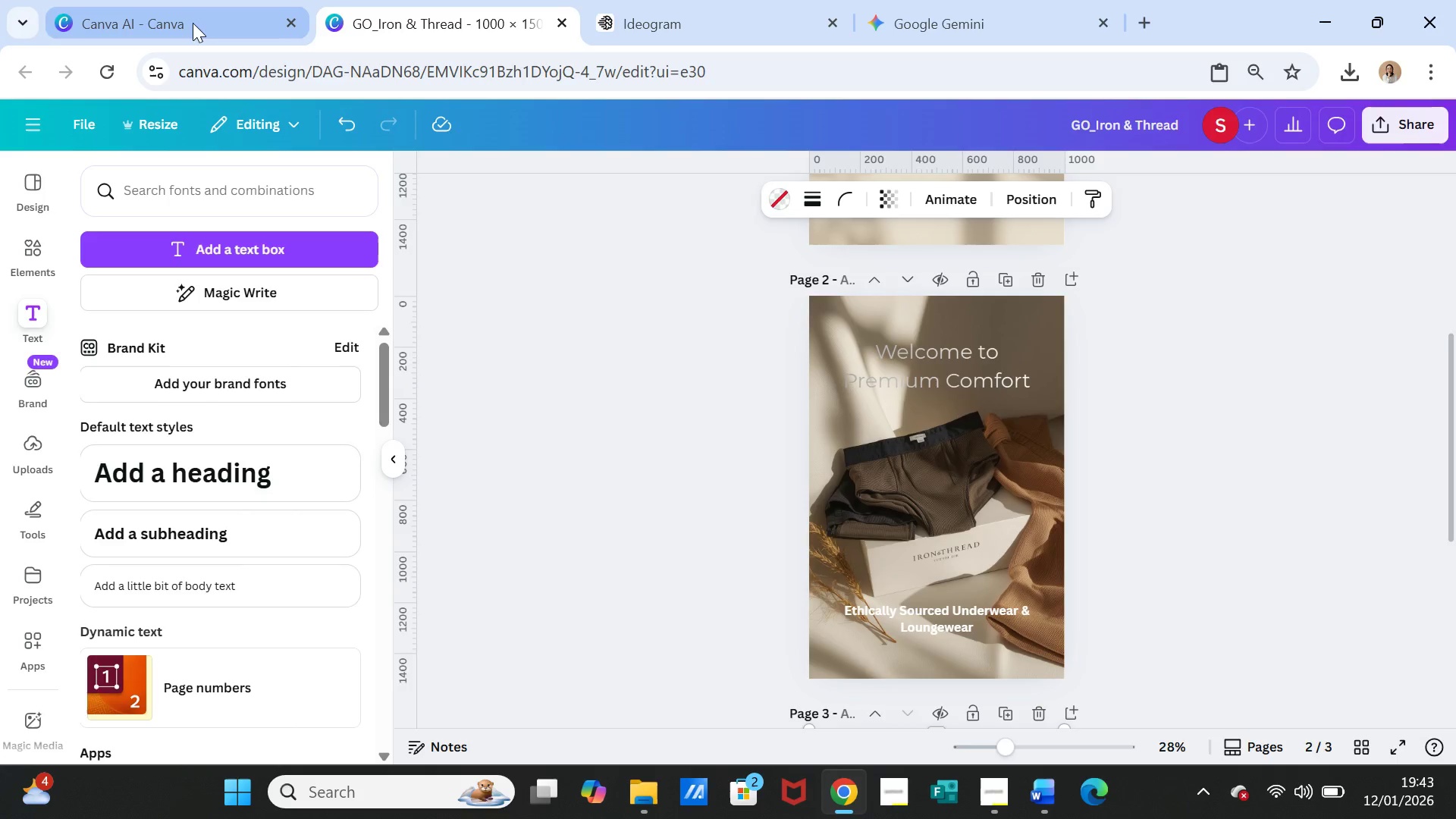 
left_click([193, 19])
 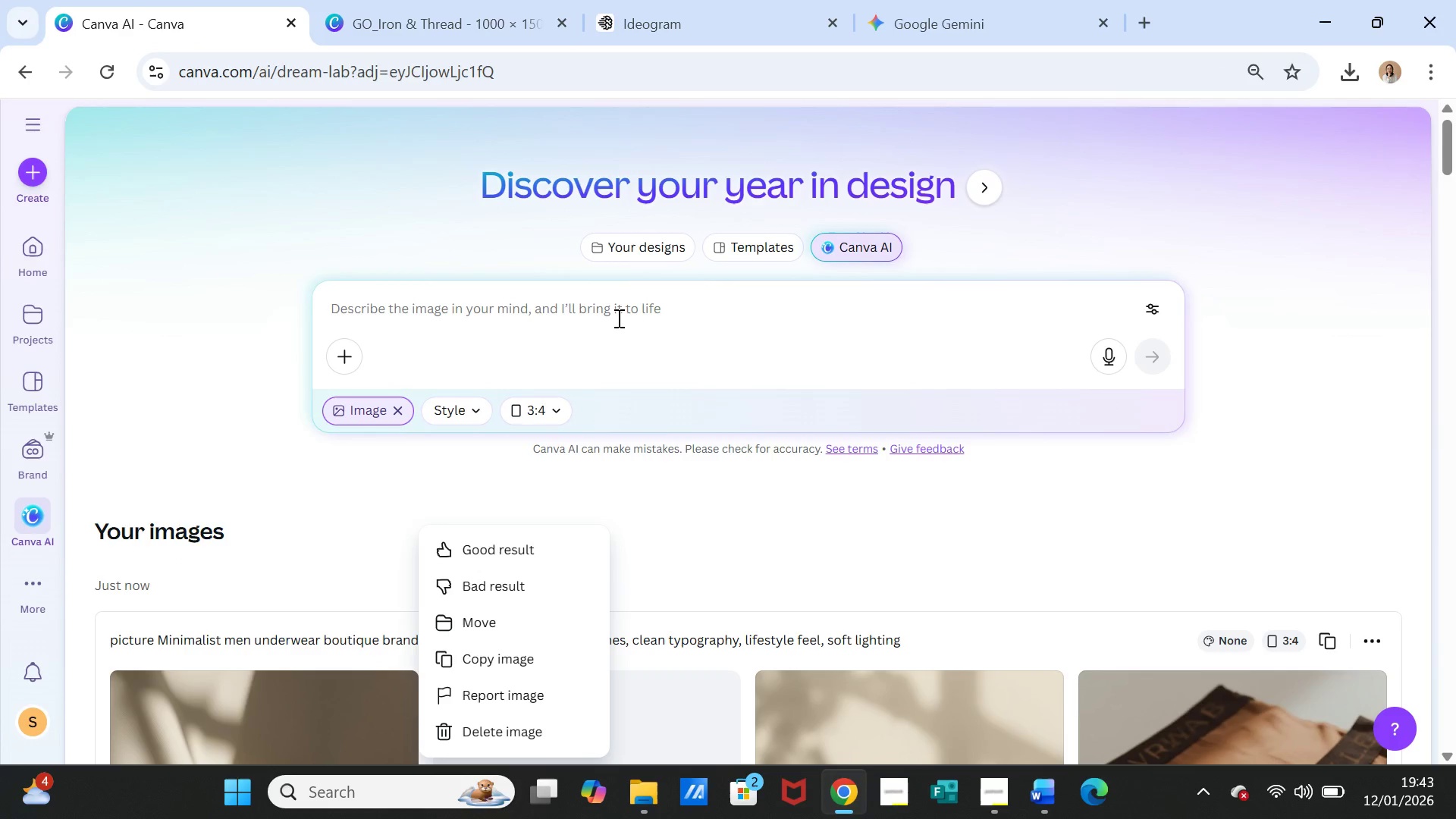 
left_click([617, 318])
 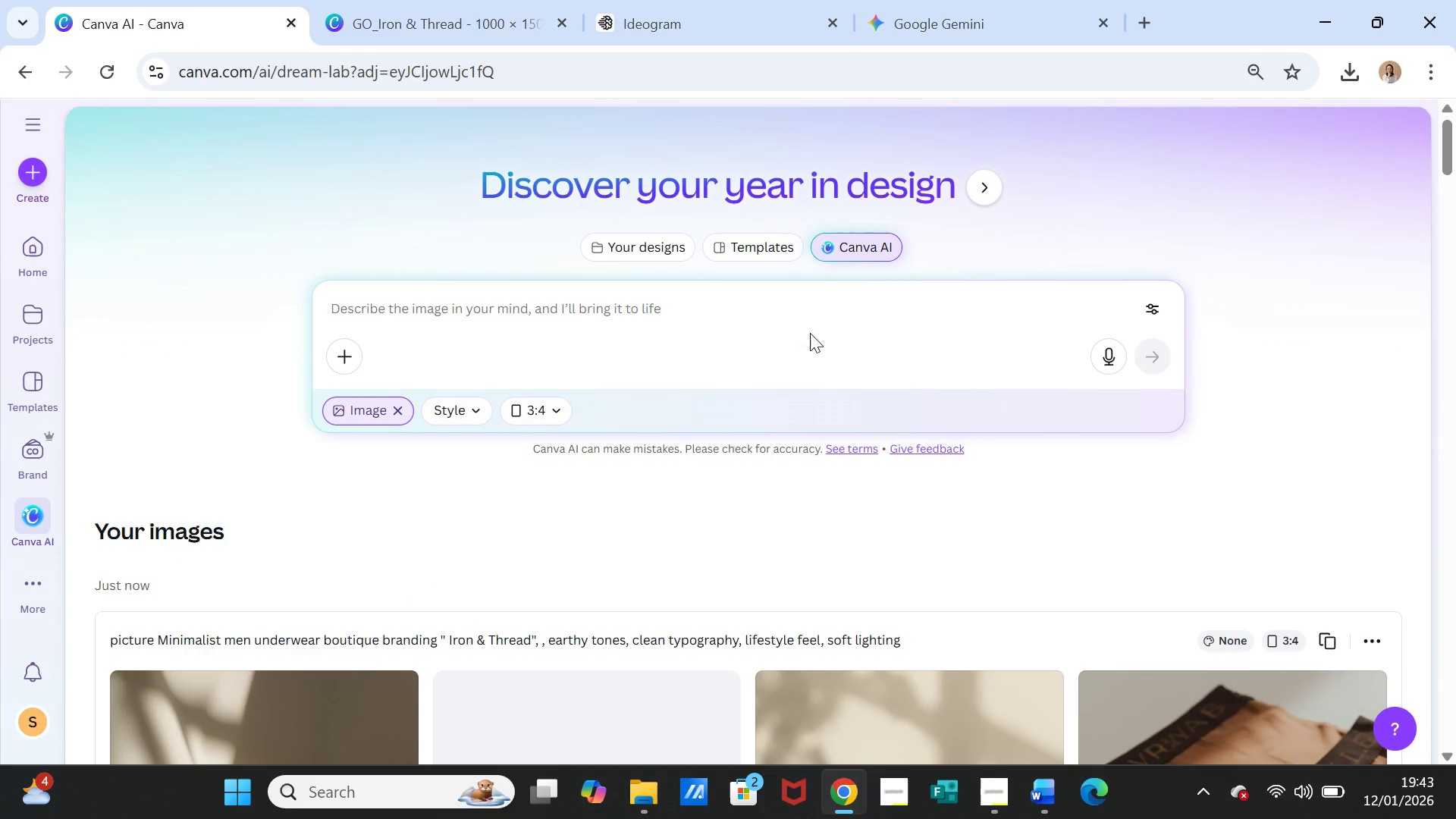 
key(Control+V)
 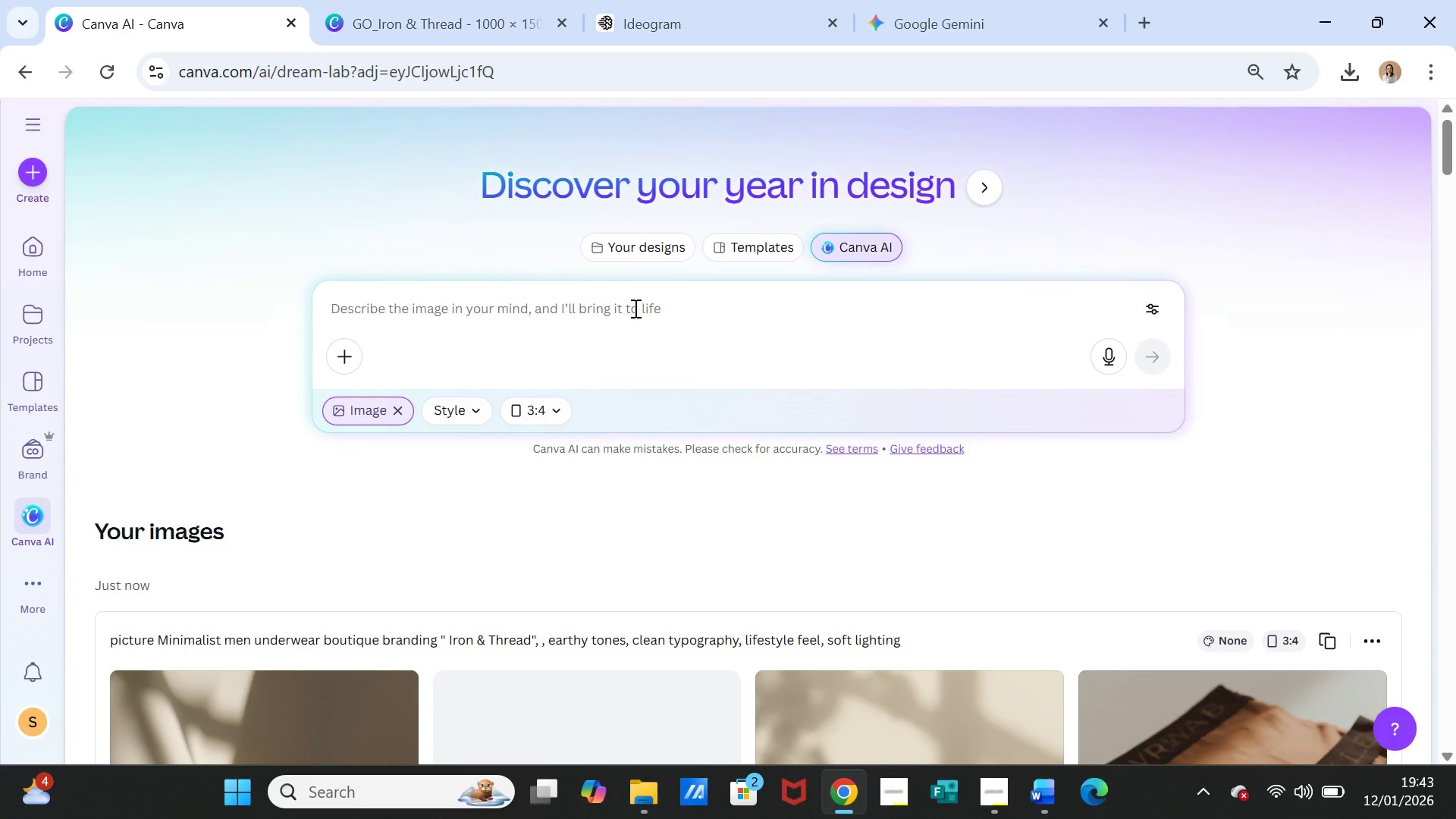 
left_click([634, 308])
 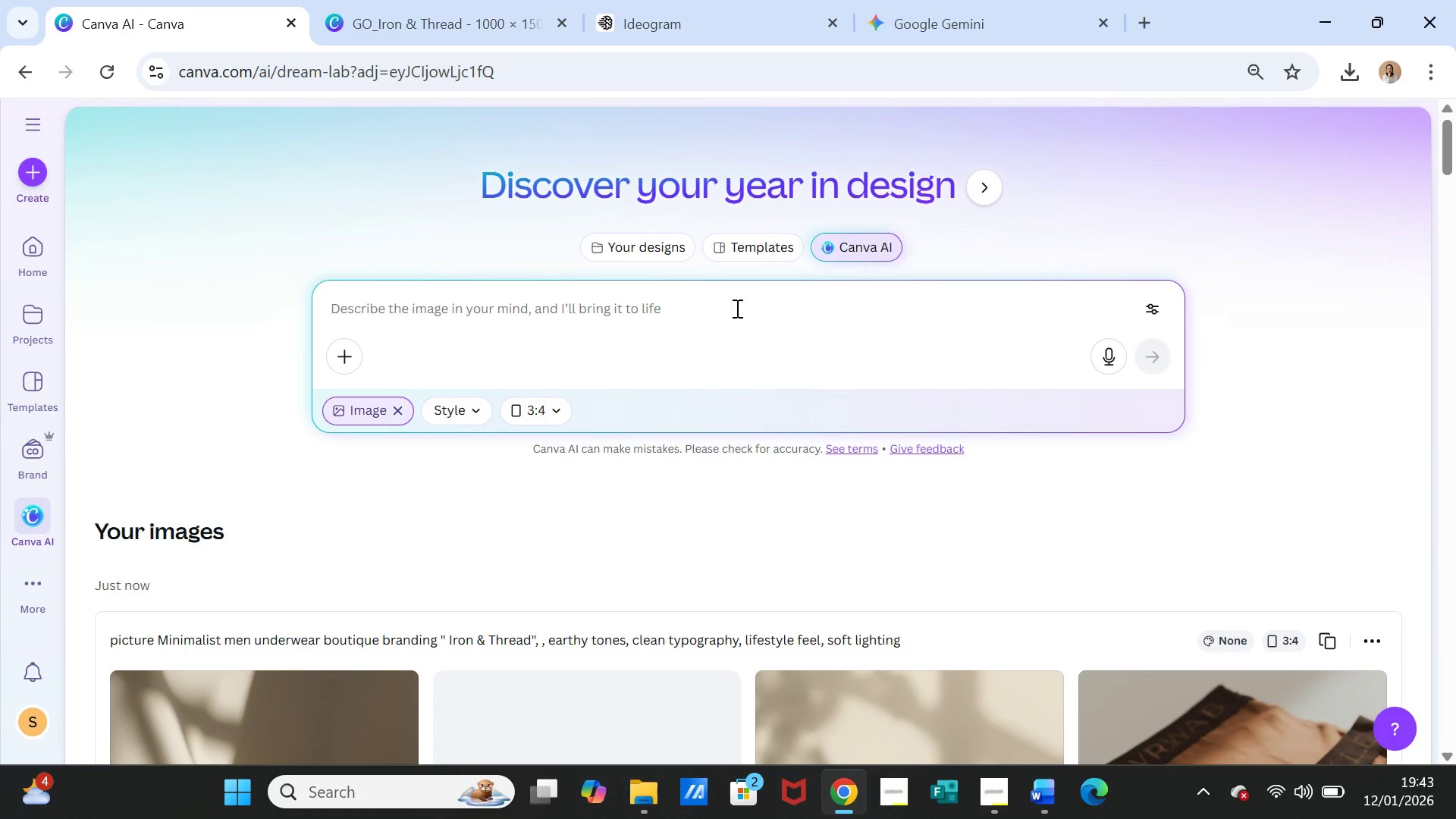 
key(Control+V)
 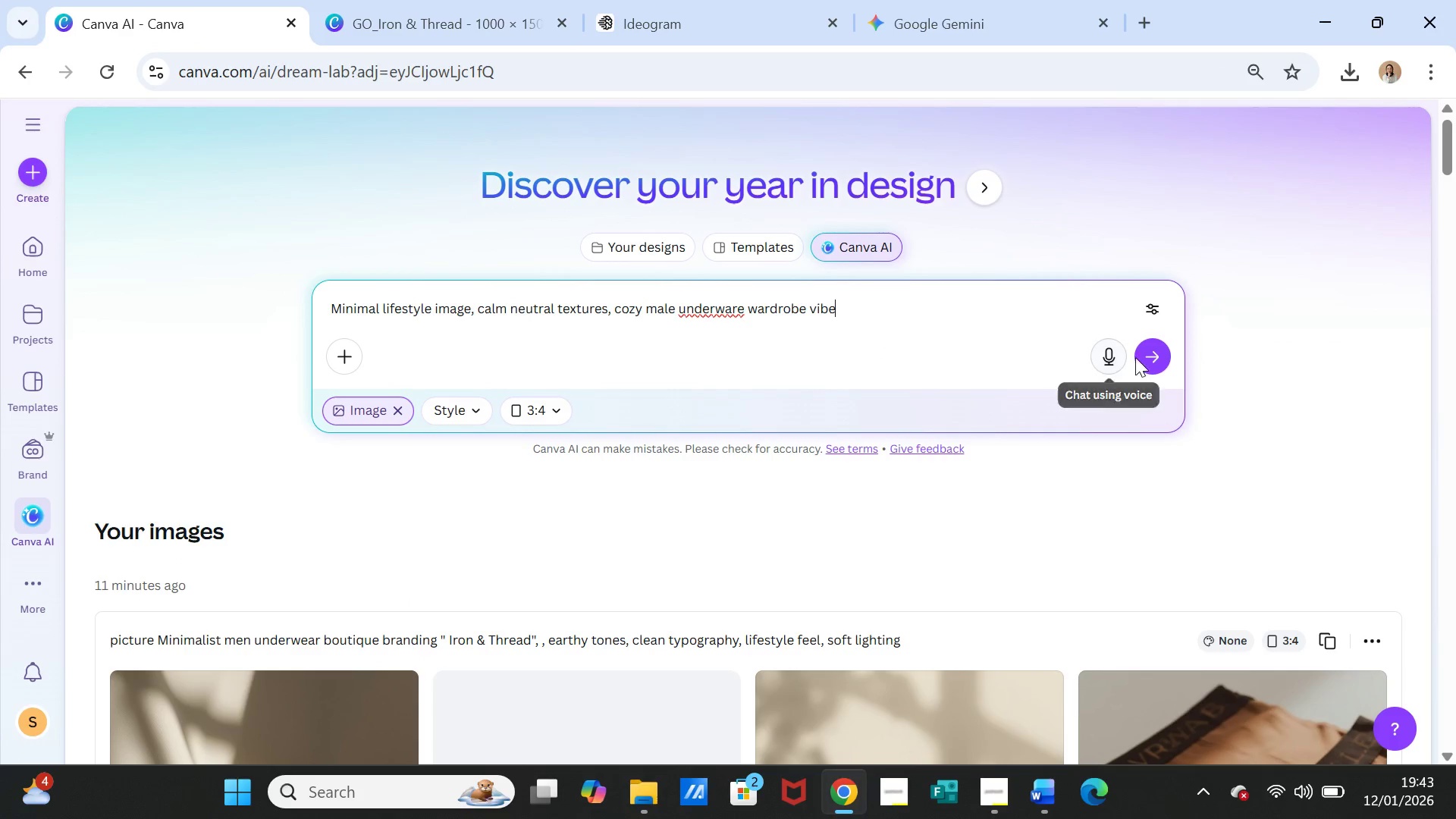 
left_click([1151, 355])
 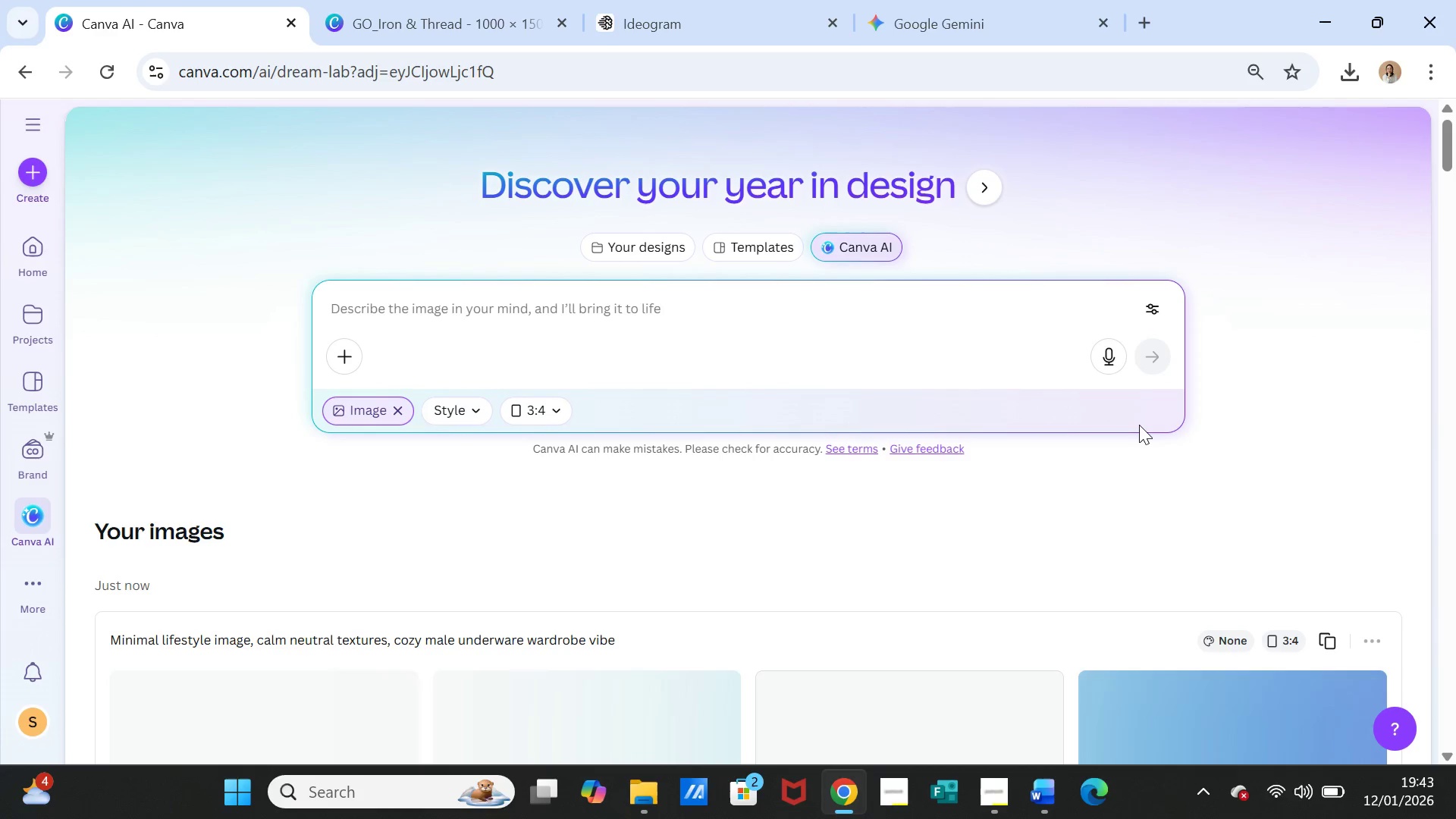 
wait(12.05)
 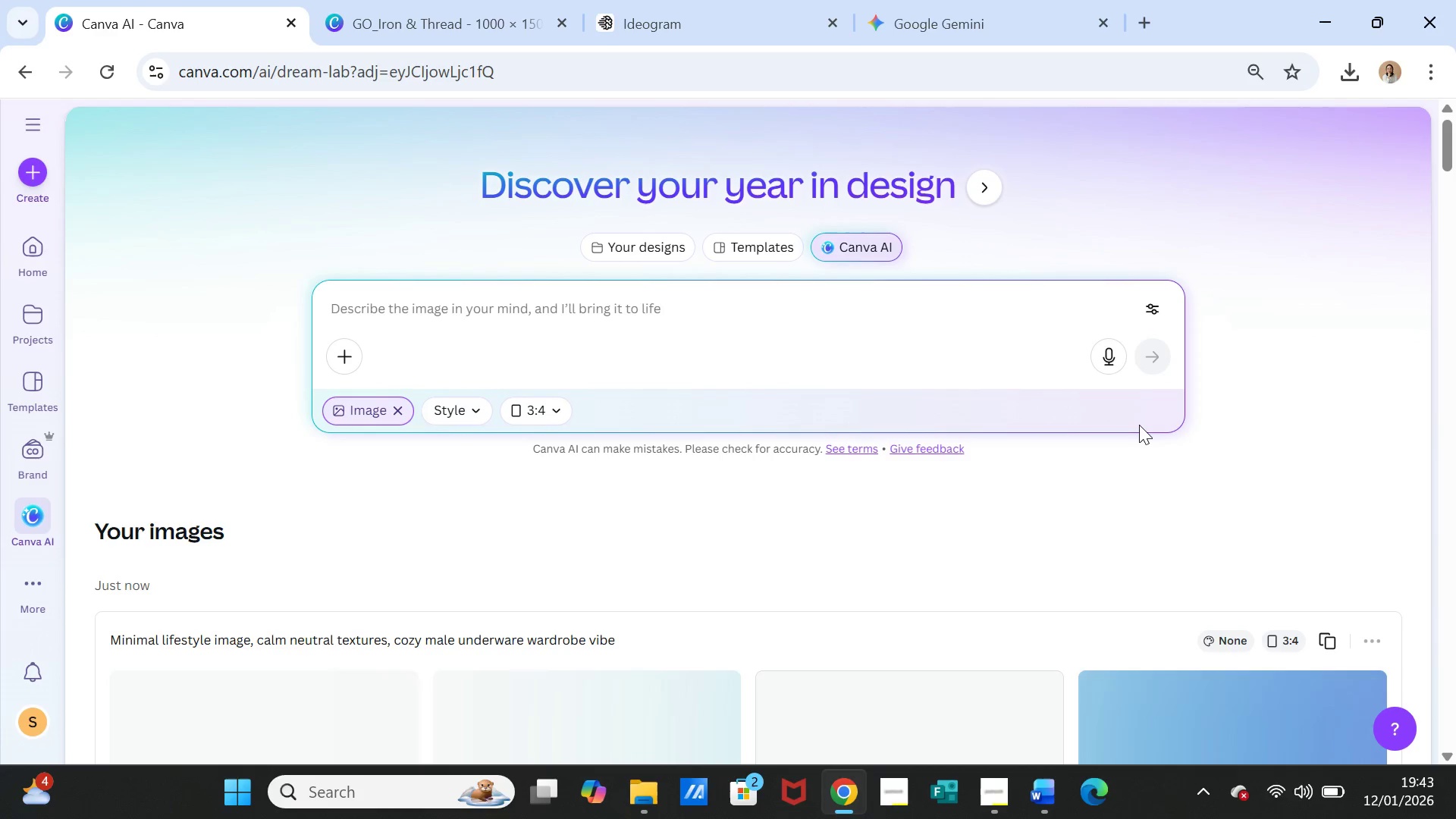 
scroll: coordinate [722, 549], scroll_direction: down, amount: 3.0
 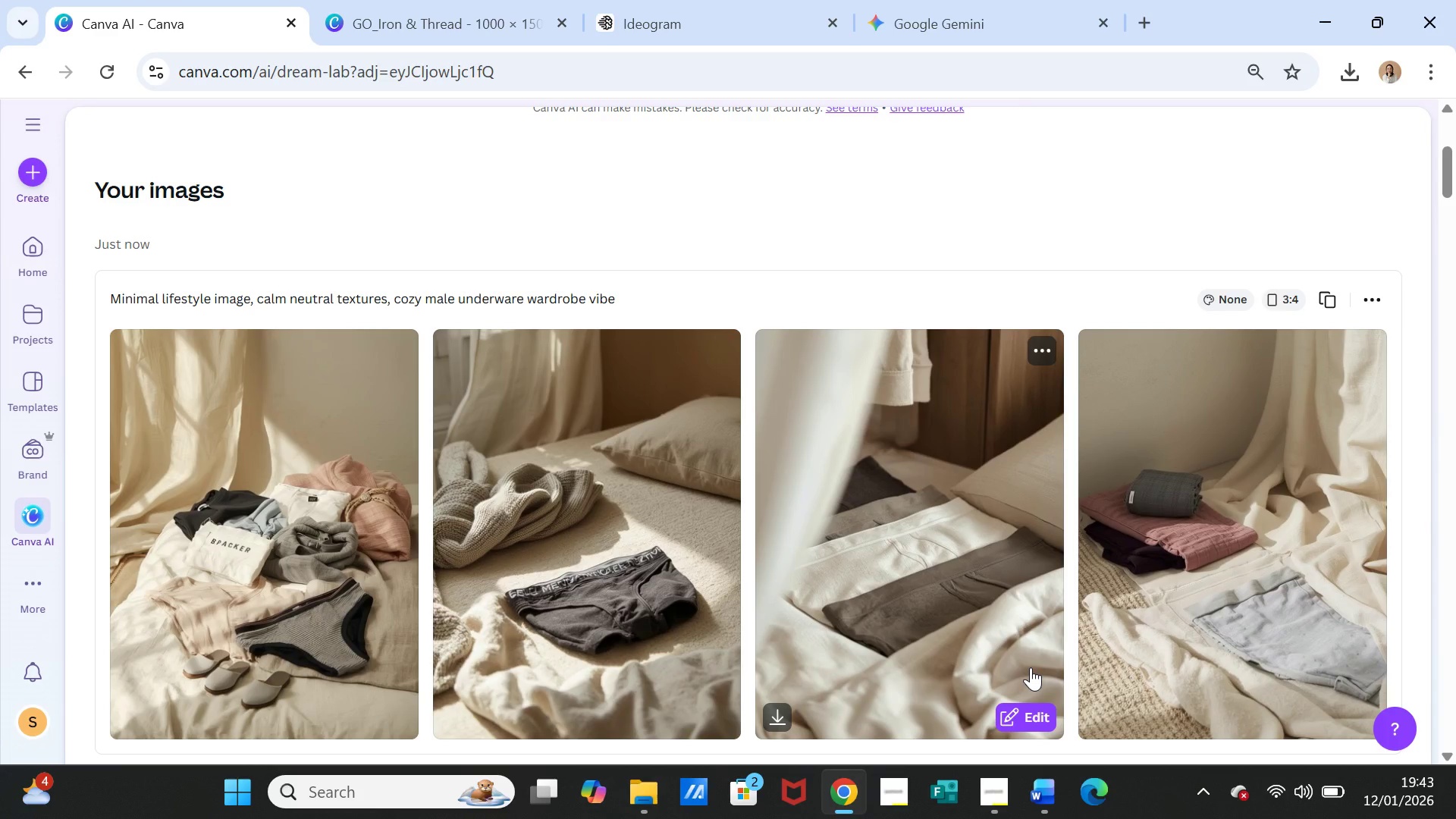 
scroll: coordinate [1028, 658], scroll_direction: up, amount: 4.0
 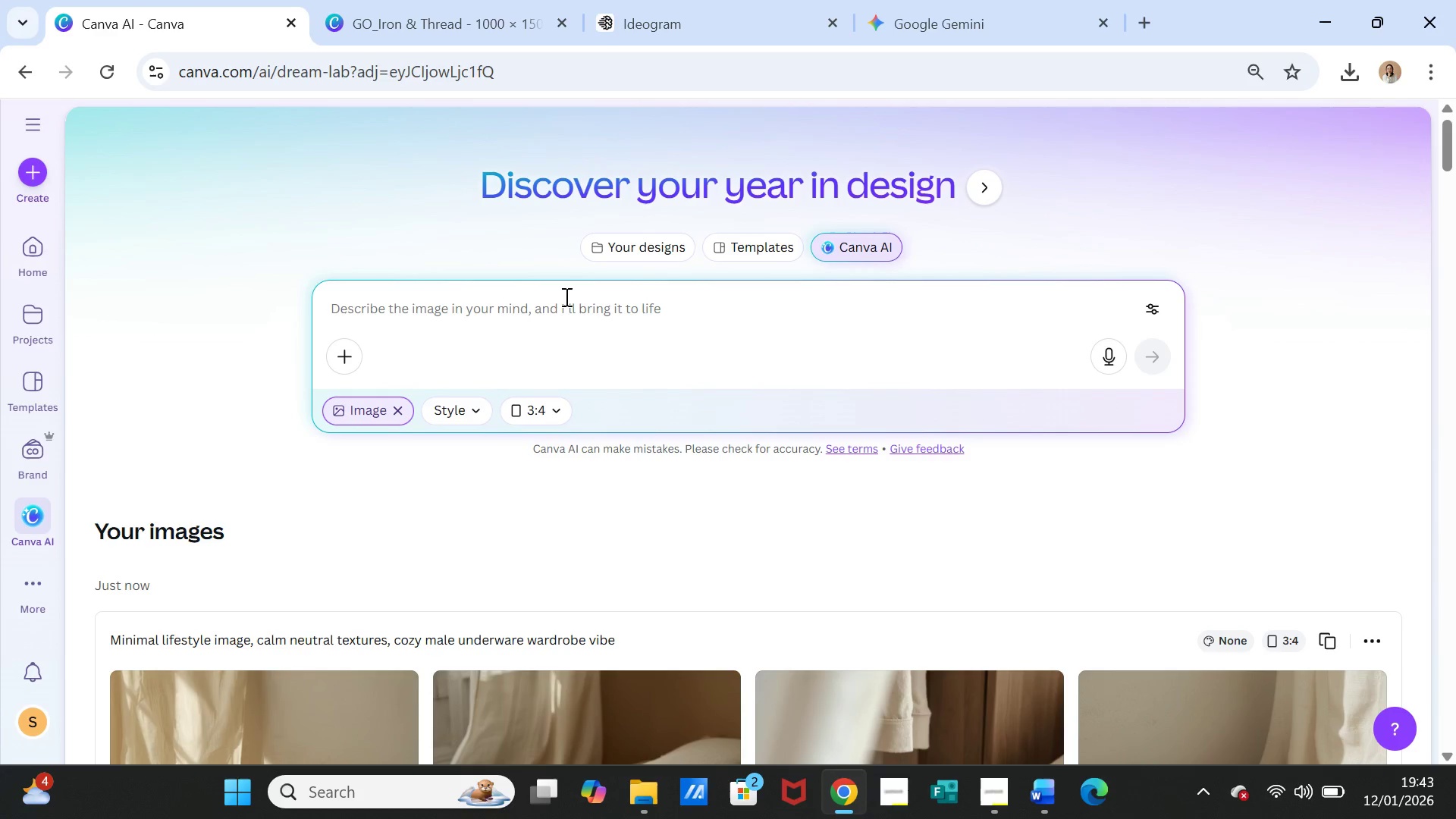 
left_click([565, 297])
 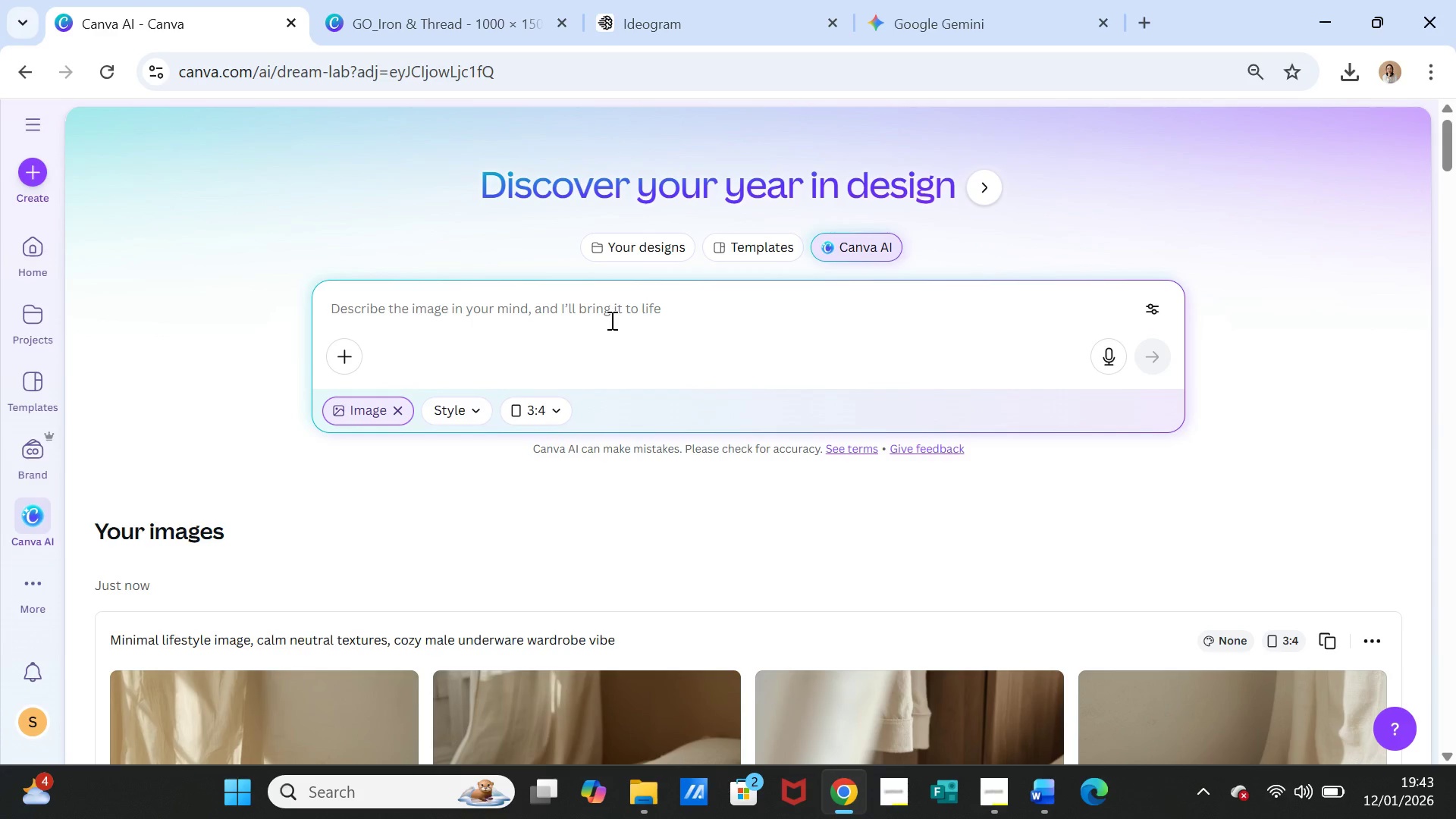 
key(Control+V)
 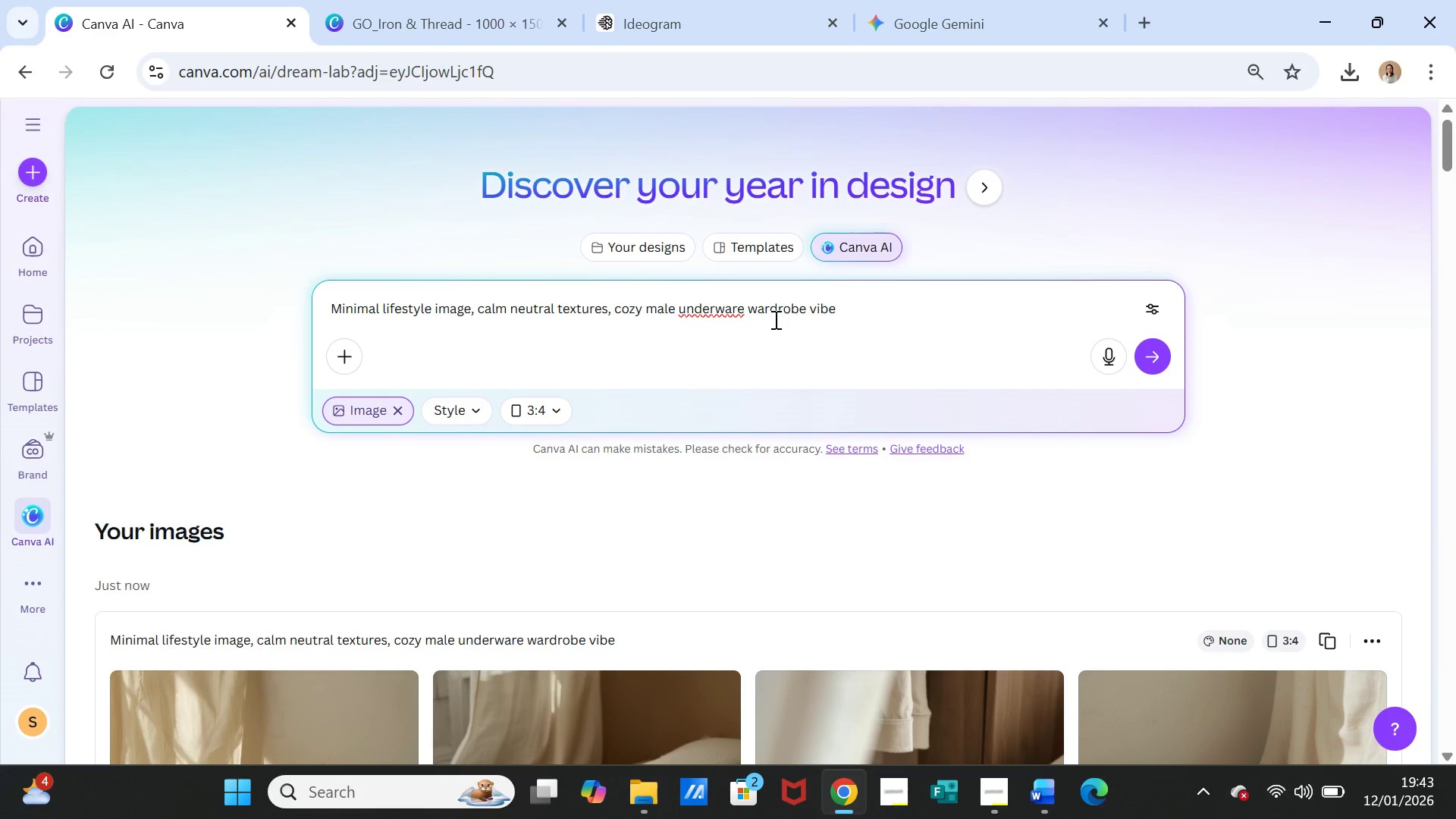 
wait(6.61)
 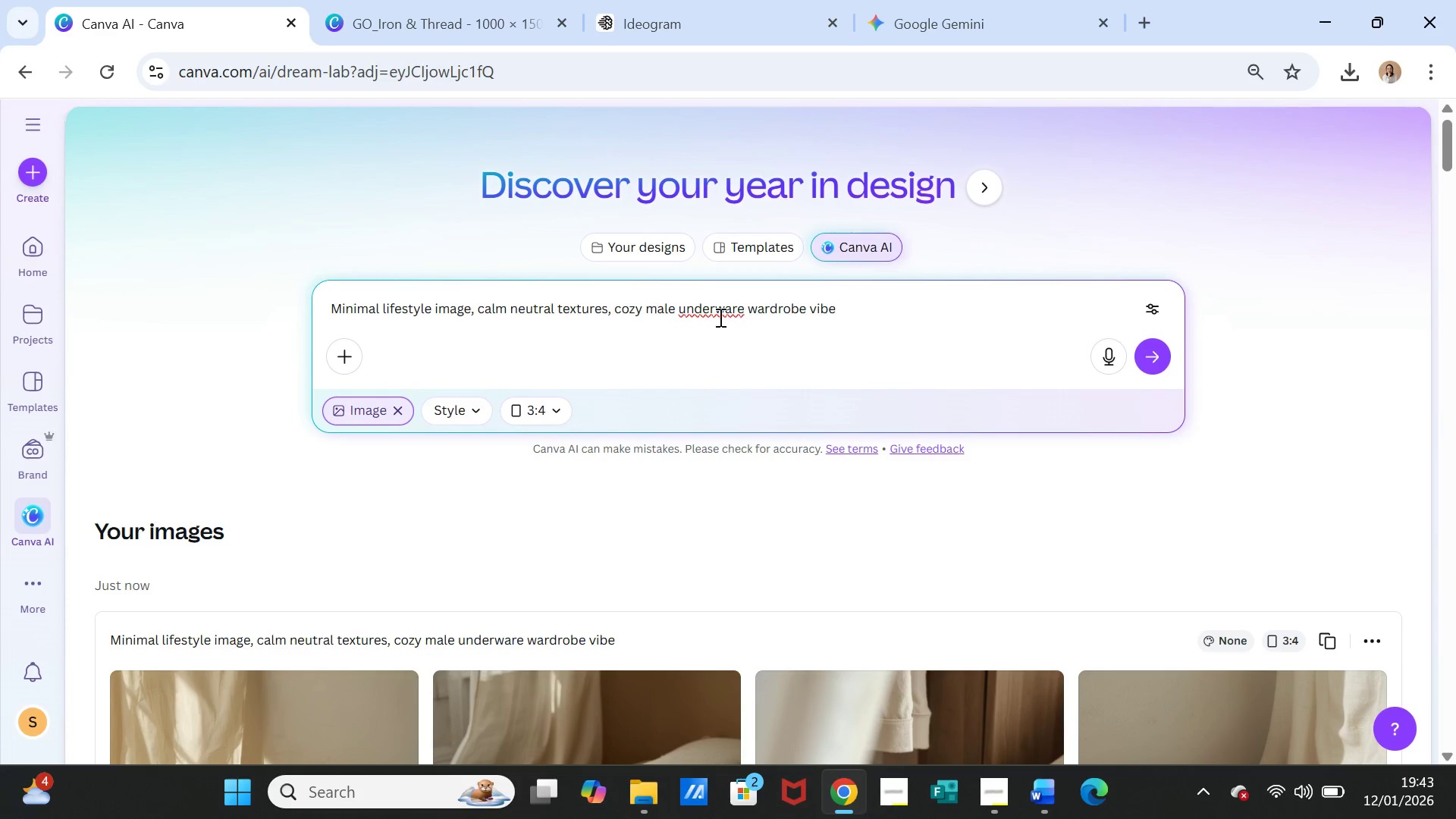 
left_click([741, 313])
 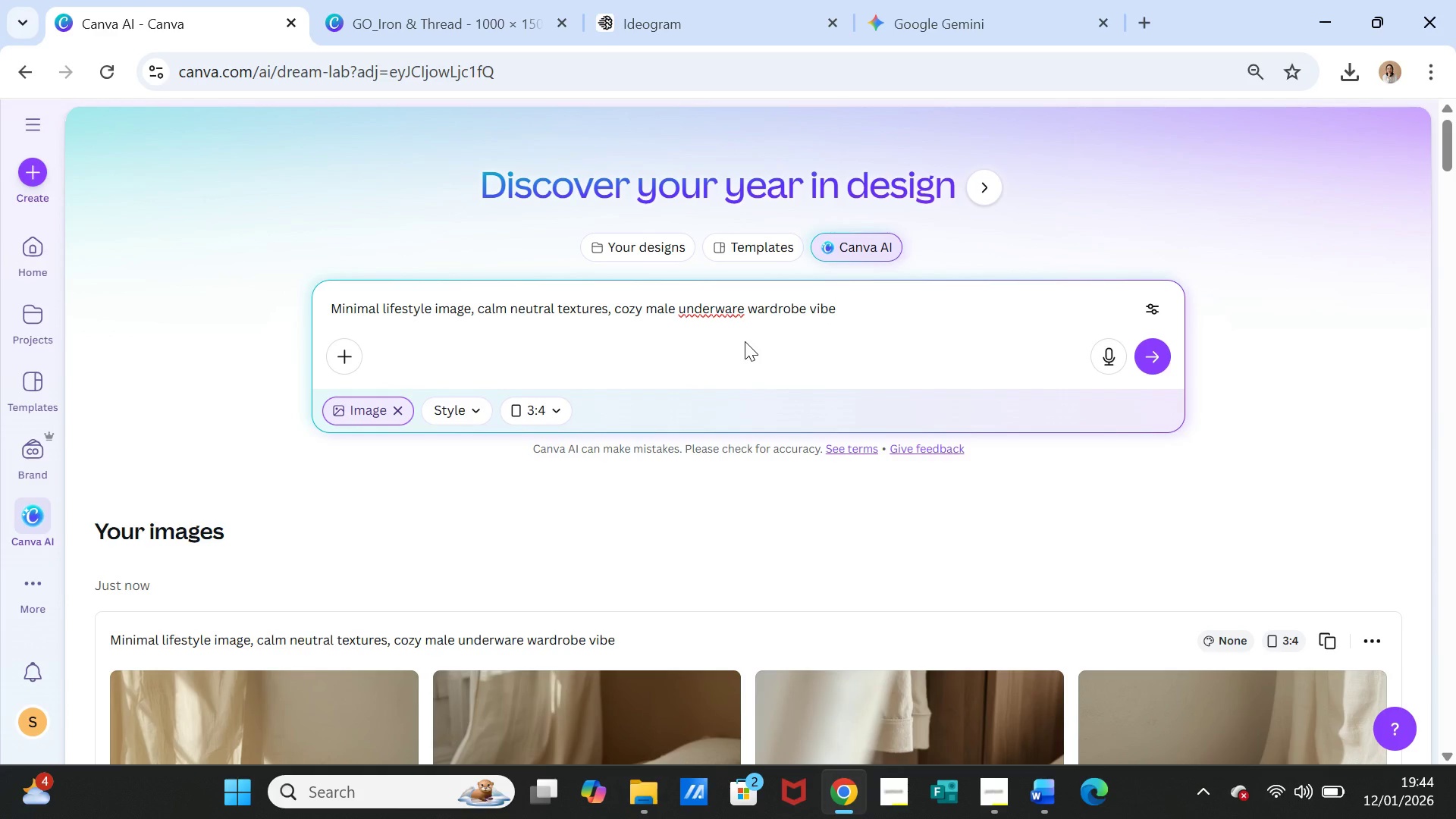 
key(Space)
 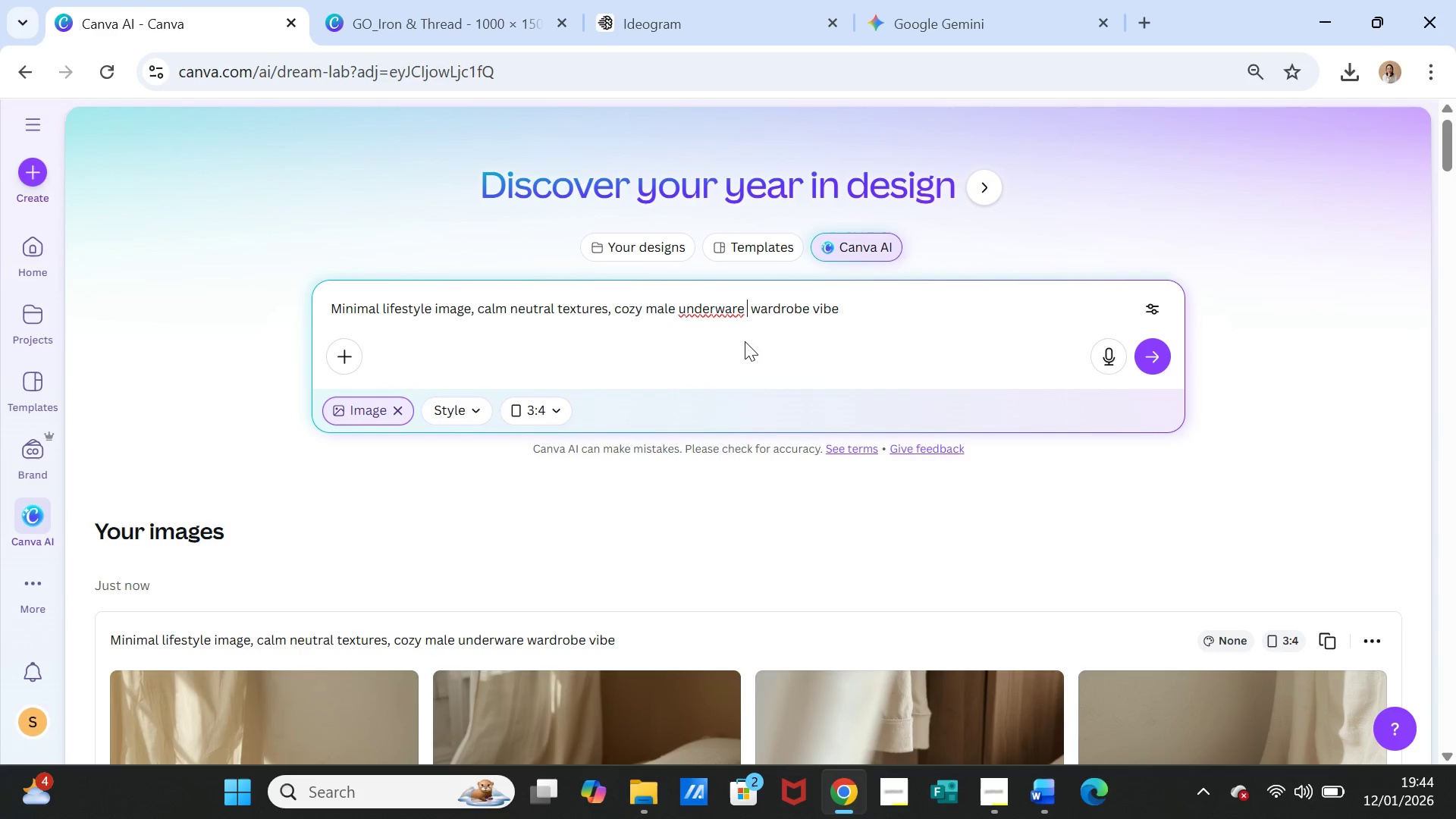 
key(Shift+Quote)
 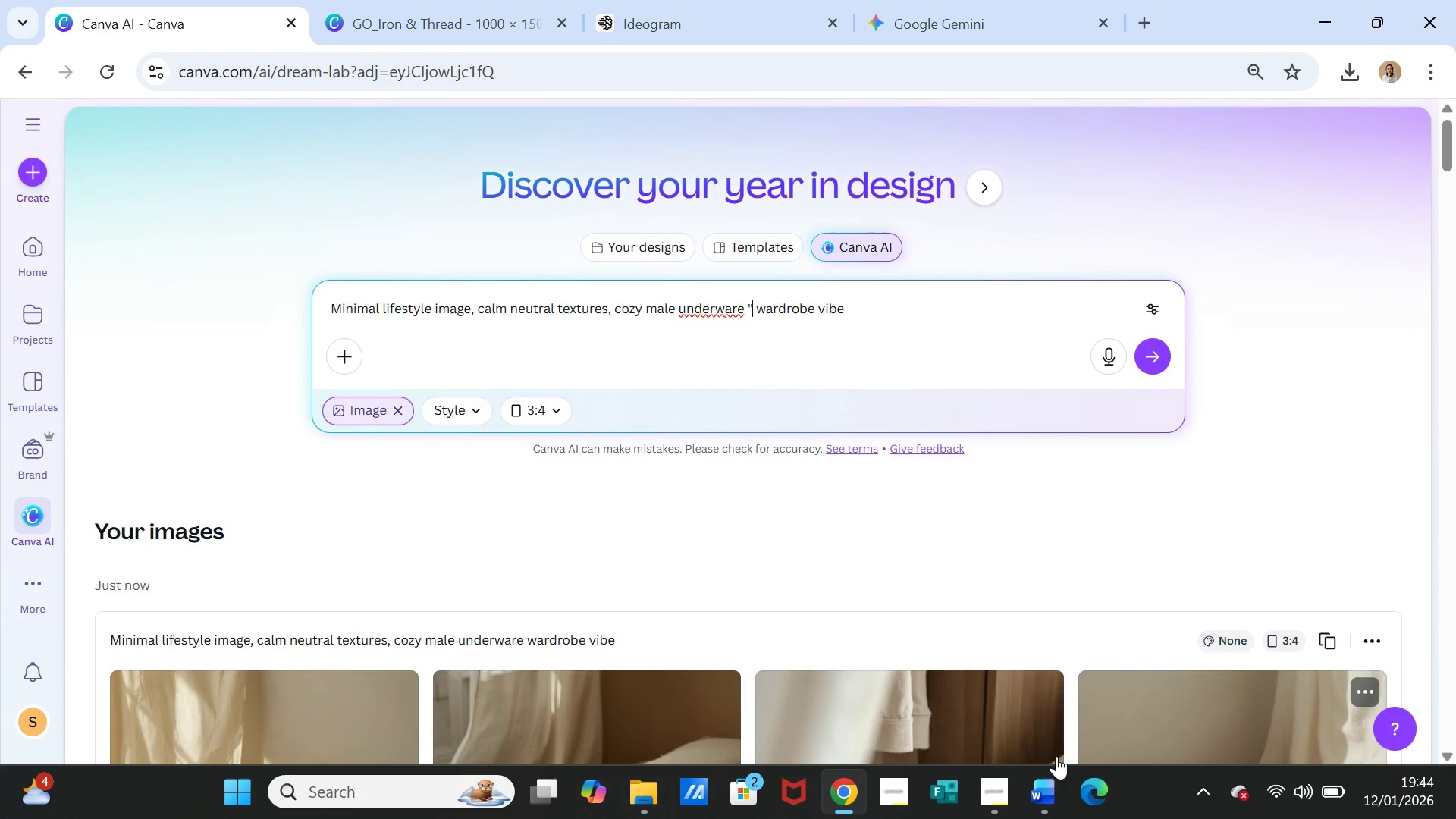 
left_click([984, 790])